 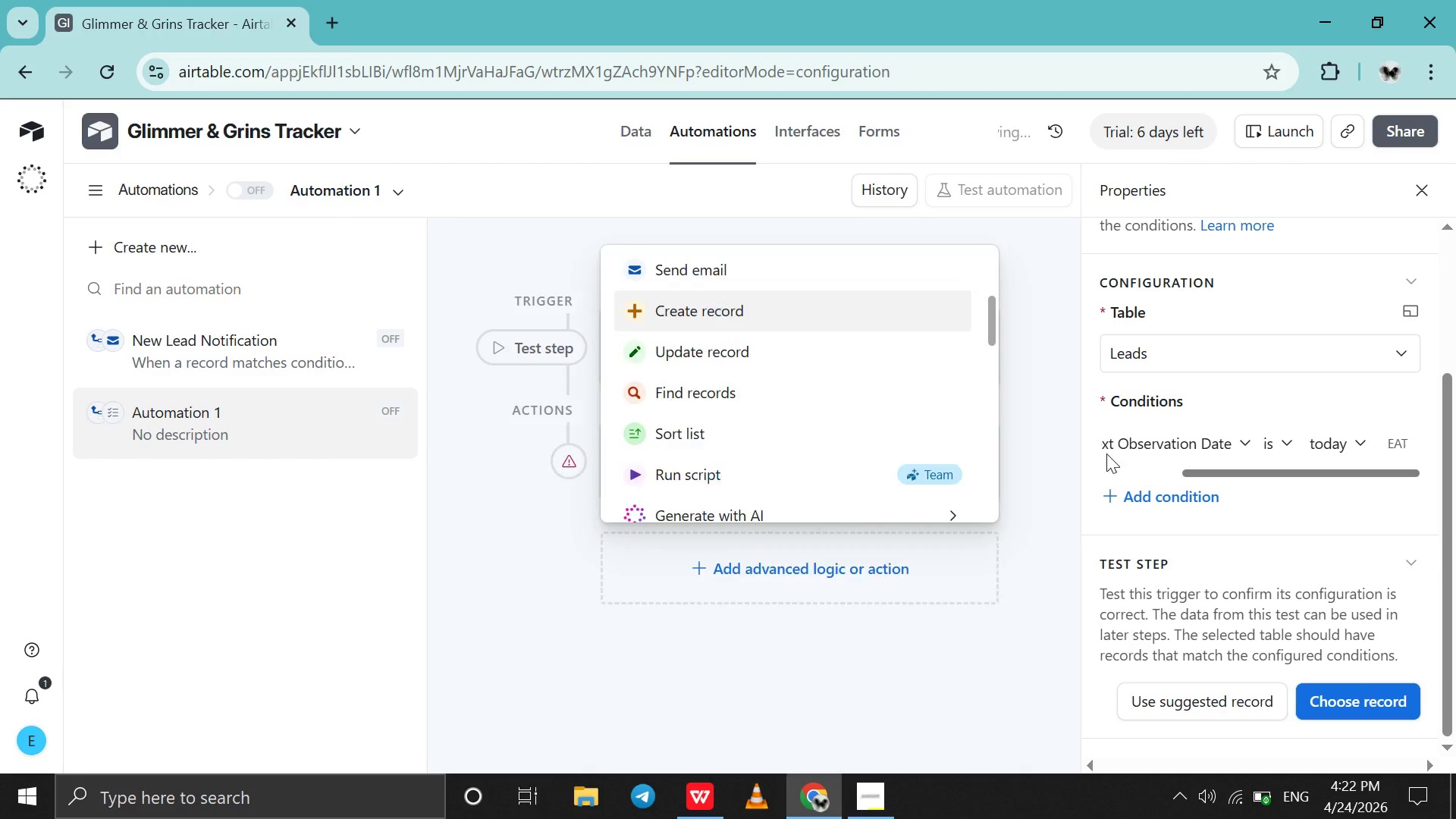 
left_click([1205, 488])
 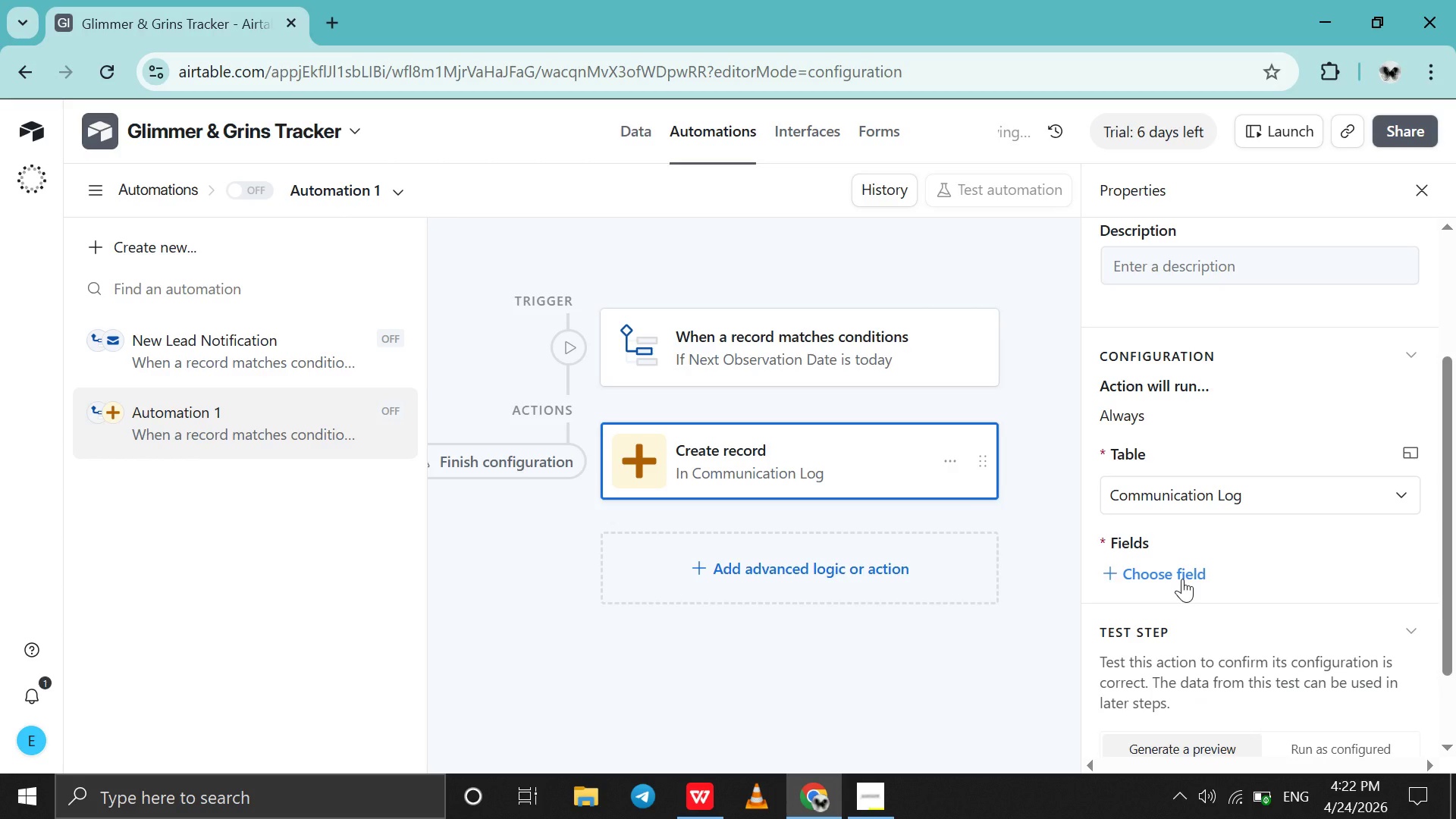 
wait(7.52)
 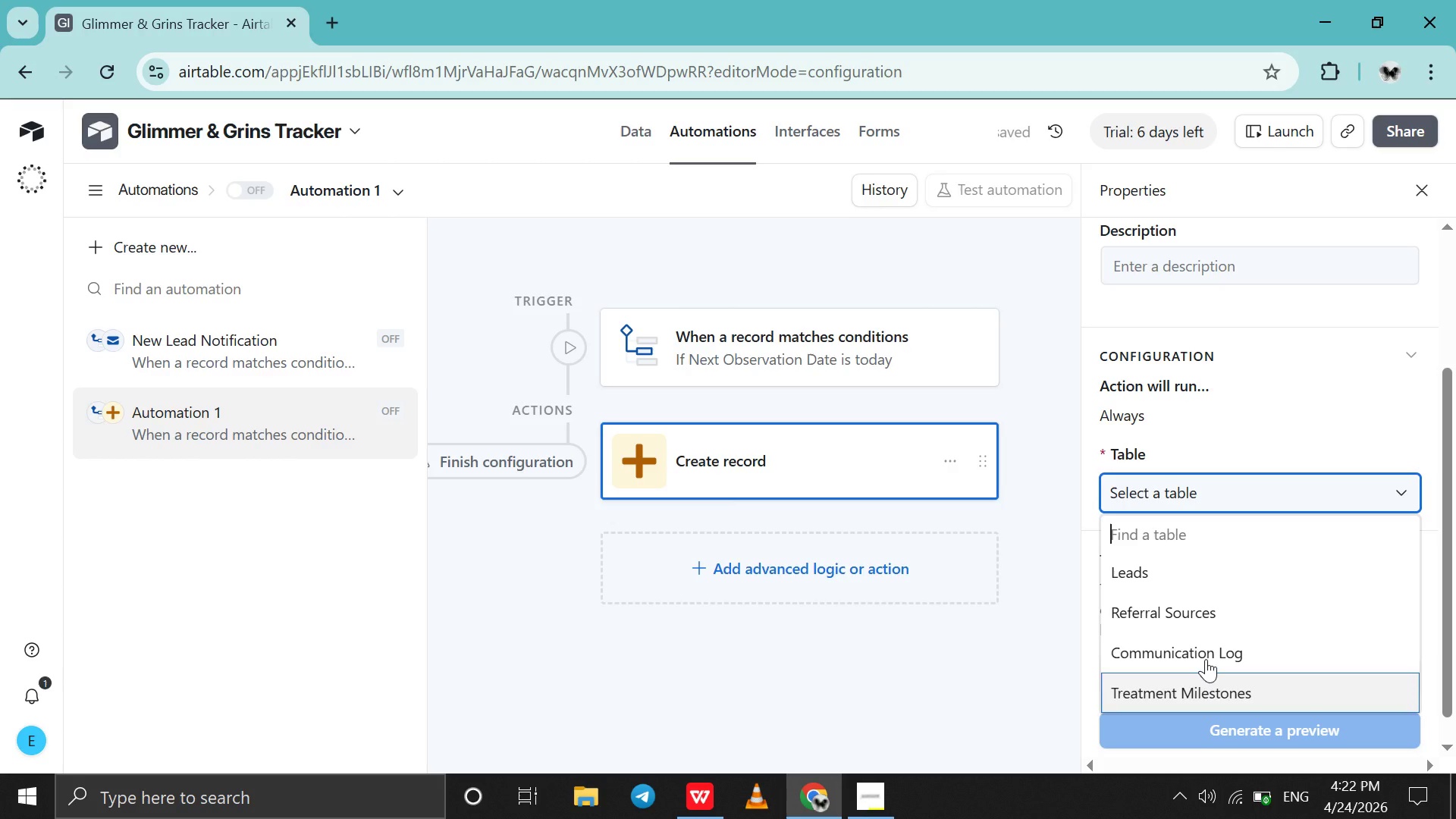 
left_click([1182, 579])
 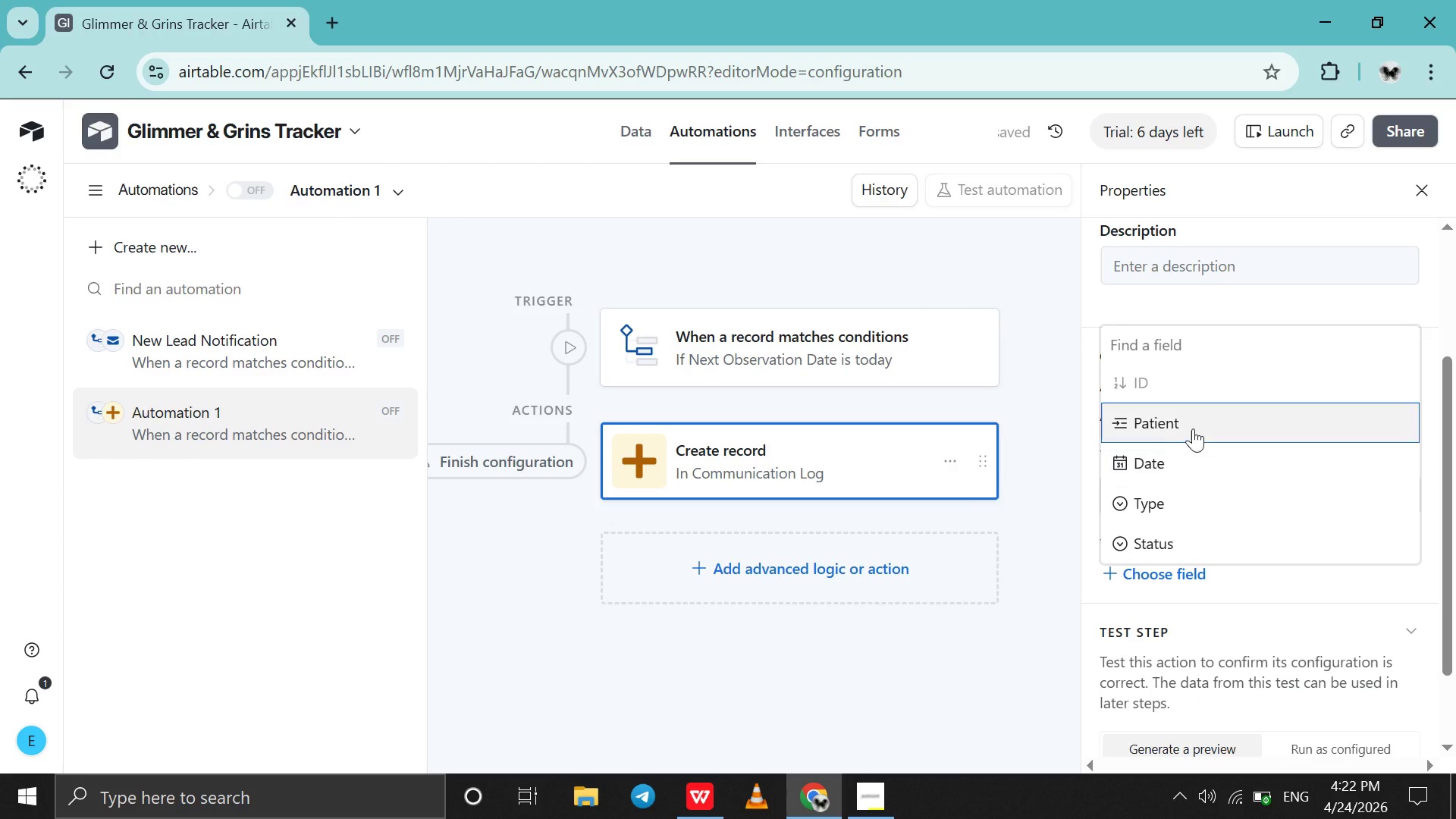 
left_click([1194, 428])
 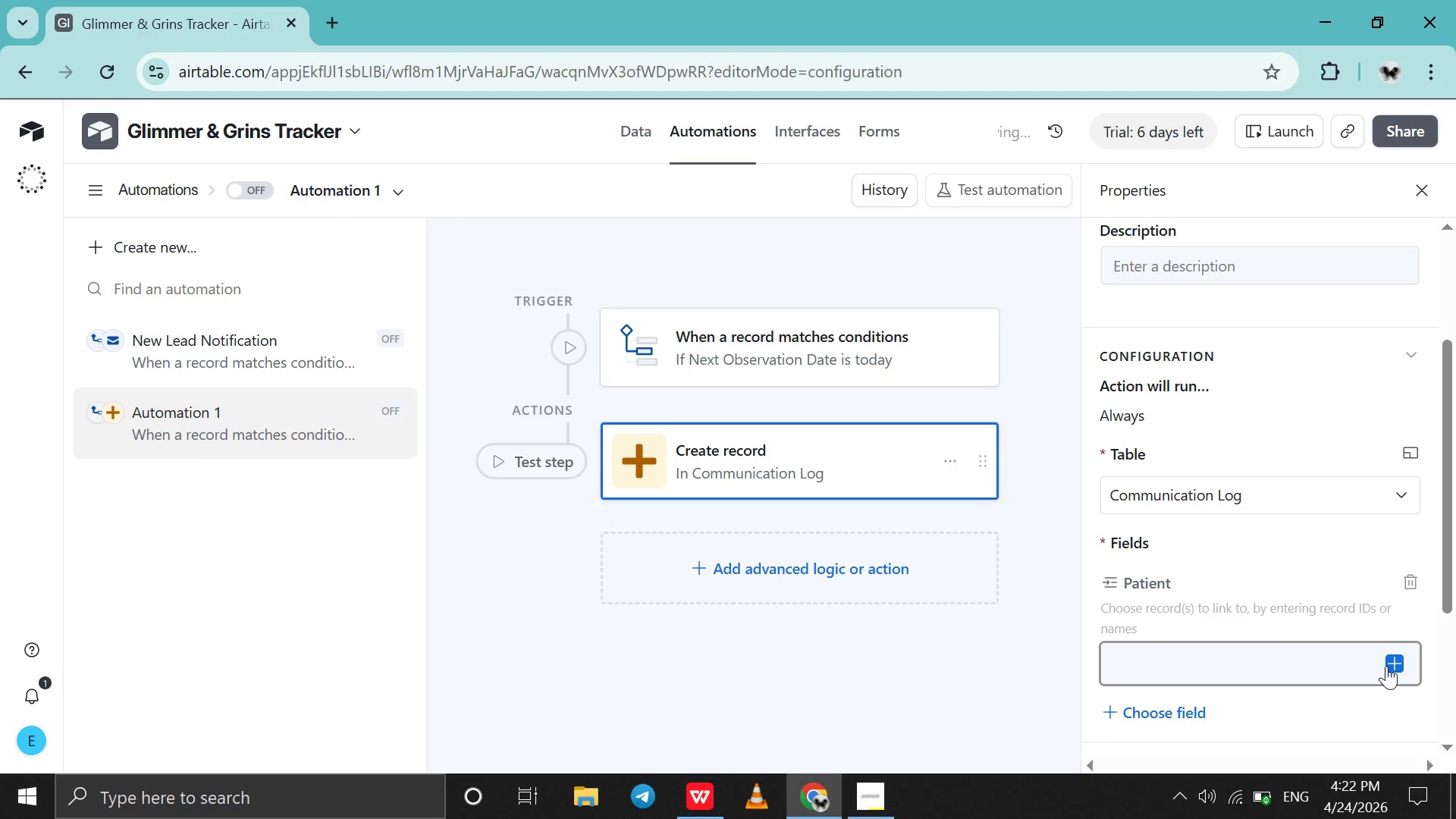 
left_click([1390, 666])
 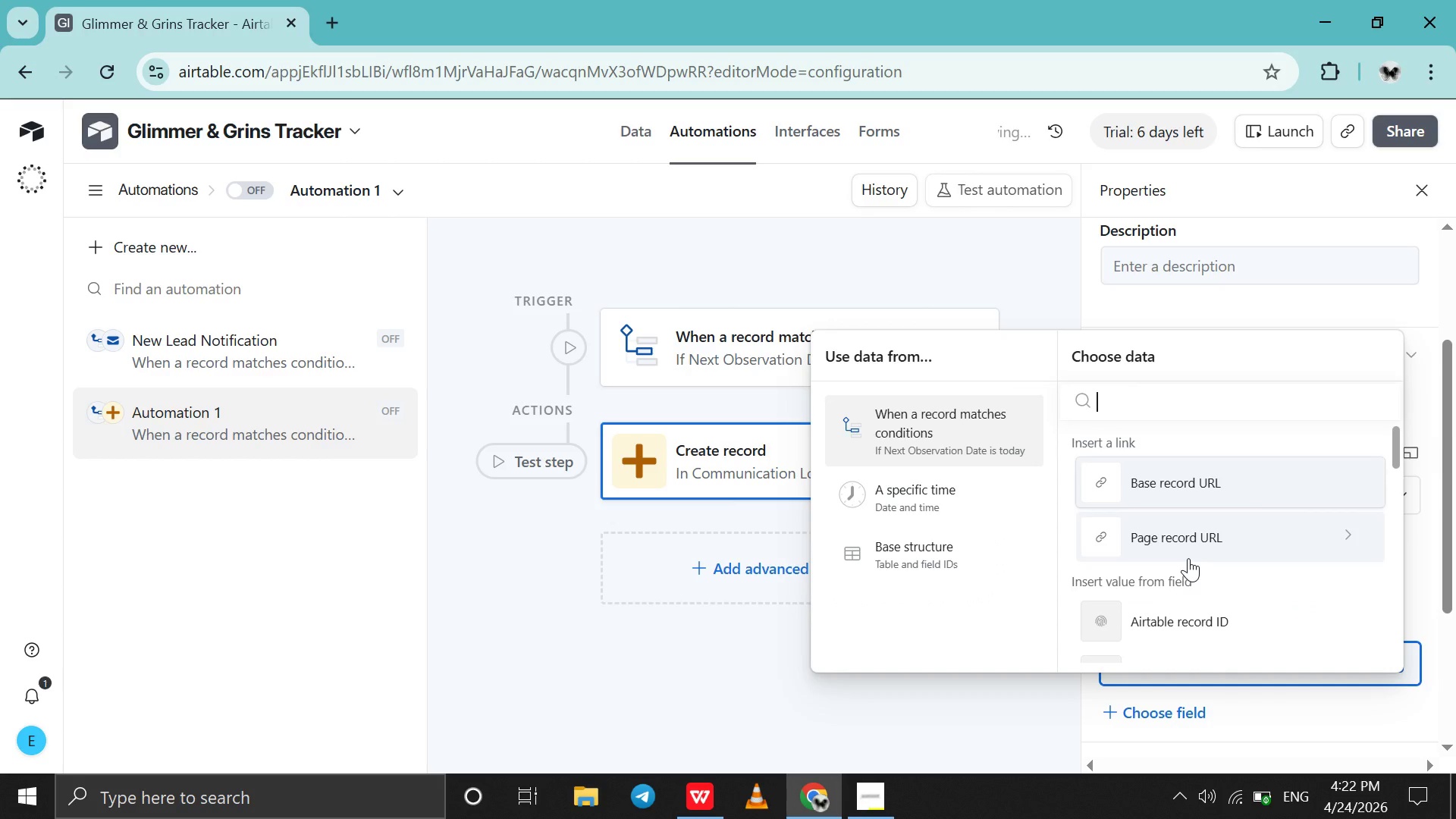 
scroll: coordinate [1188, 558], scroll_direction: down, amount: 1.0
 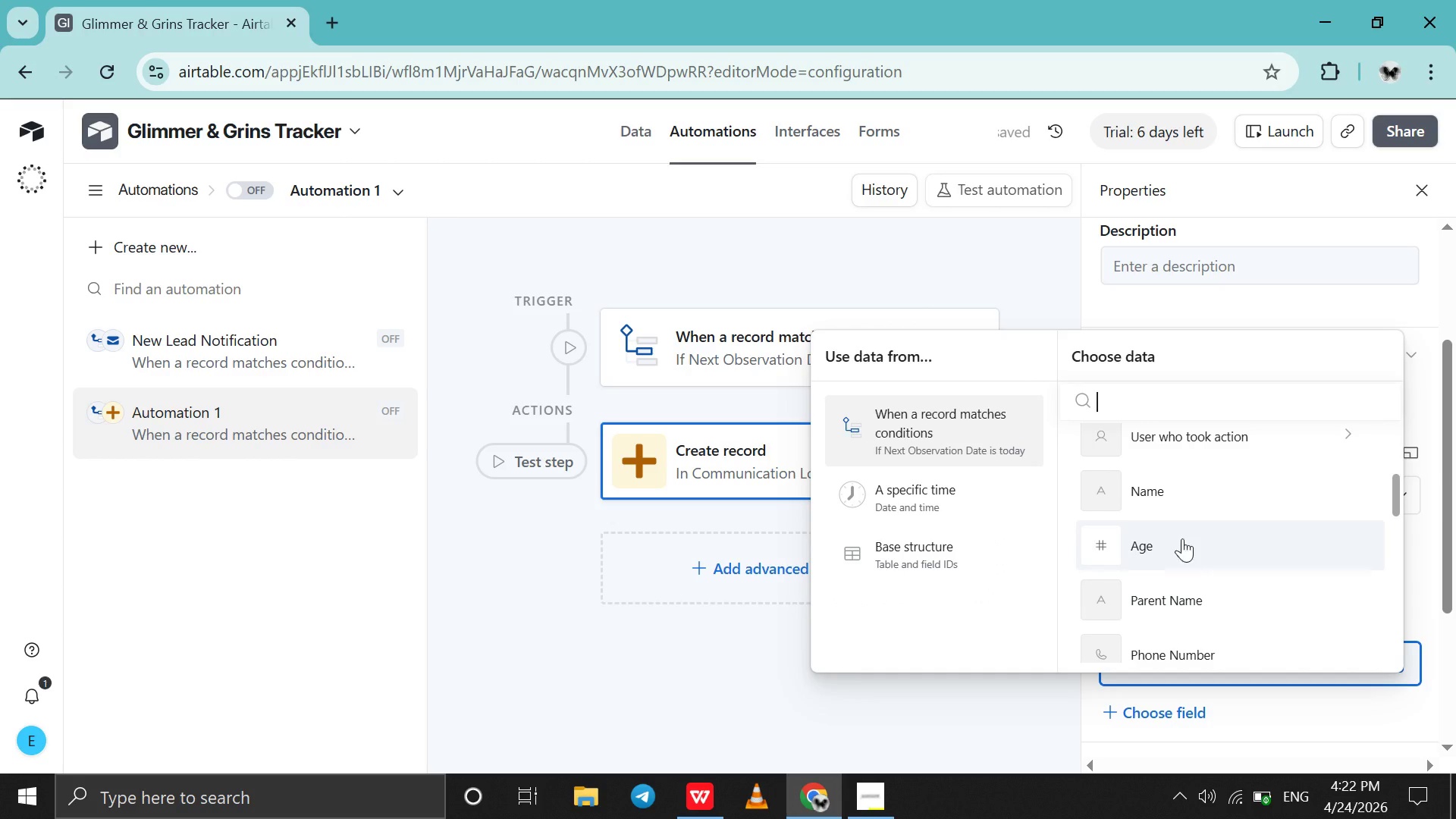 
left_click([1208, 487])
 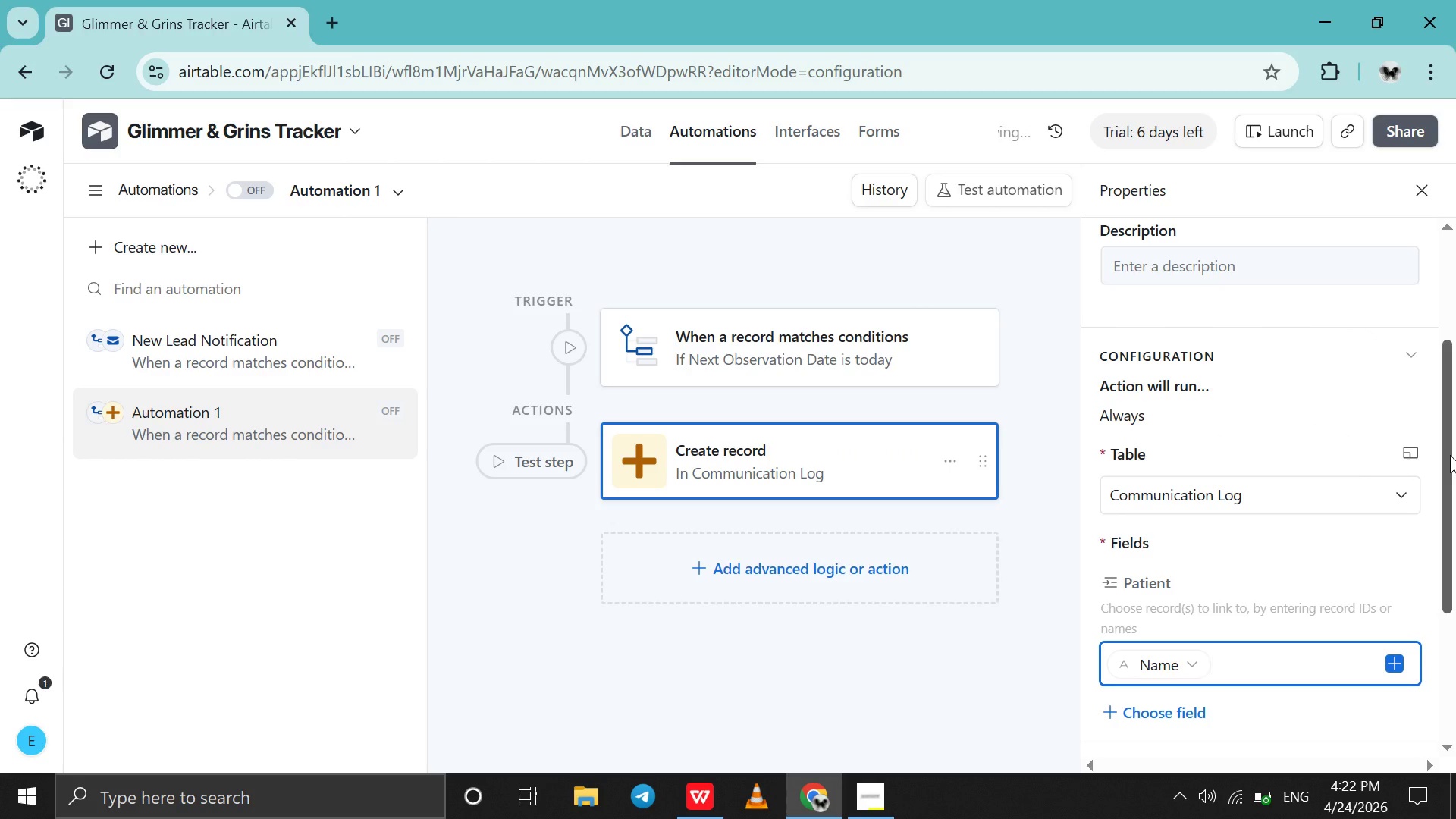 
left_click_drag(start_coordinate=[1450, 455], to_coordinate=[1450, 532])
 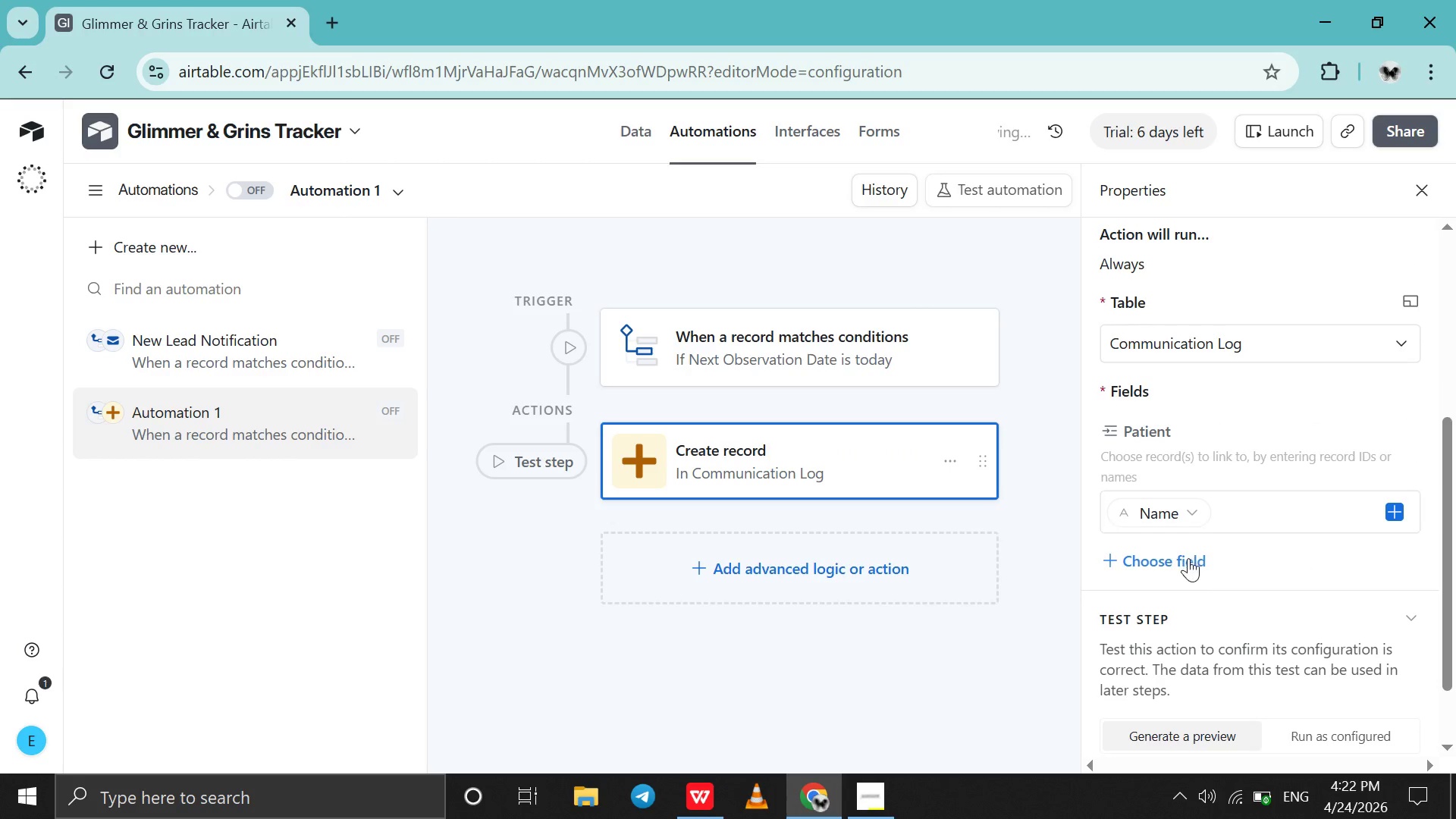 
left_click([1188, 558])
 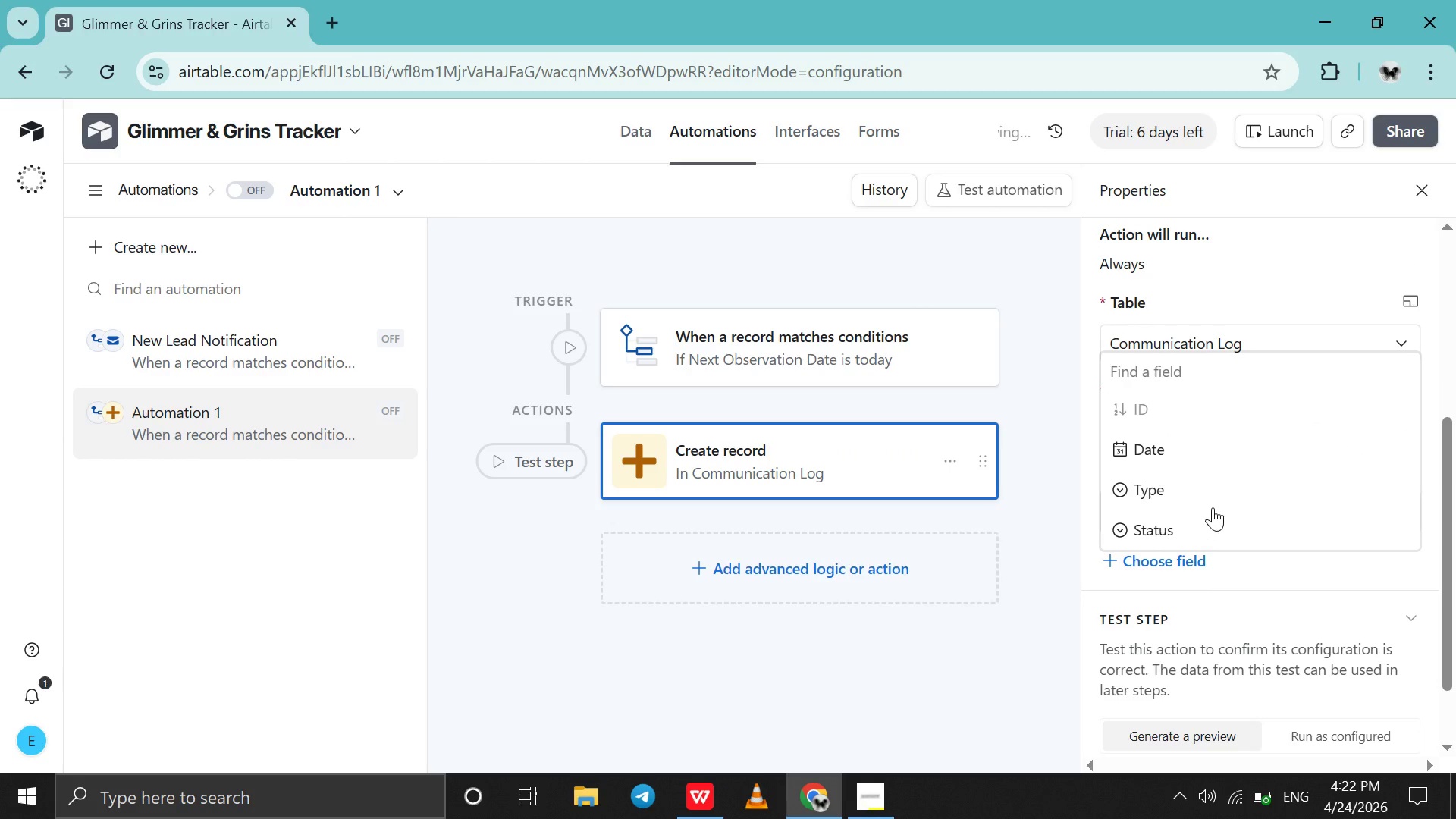 
left_click([1225, 492])
 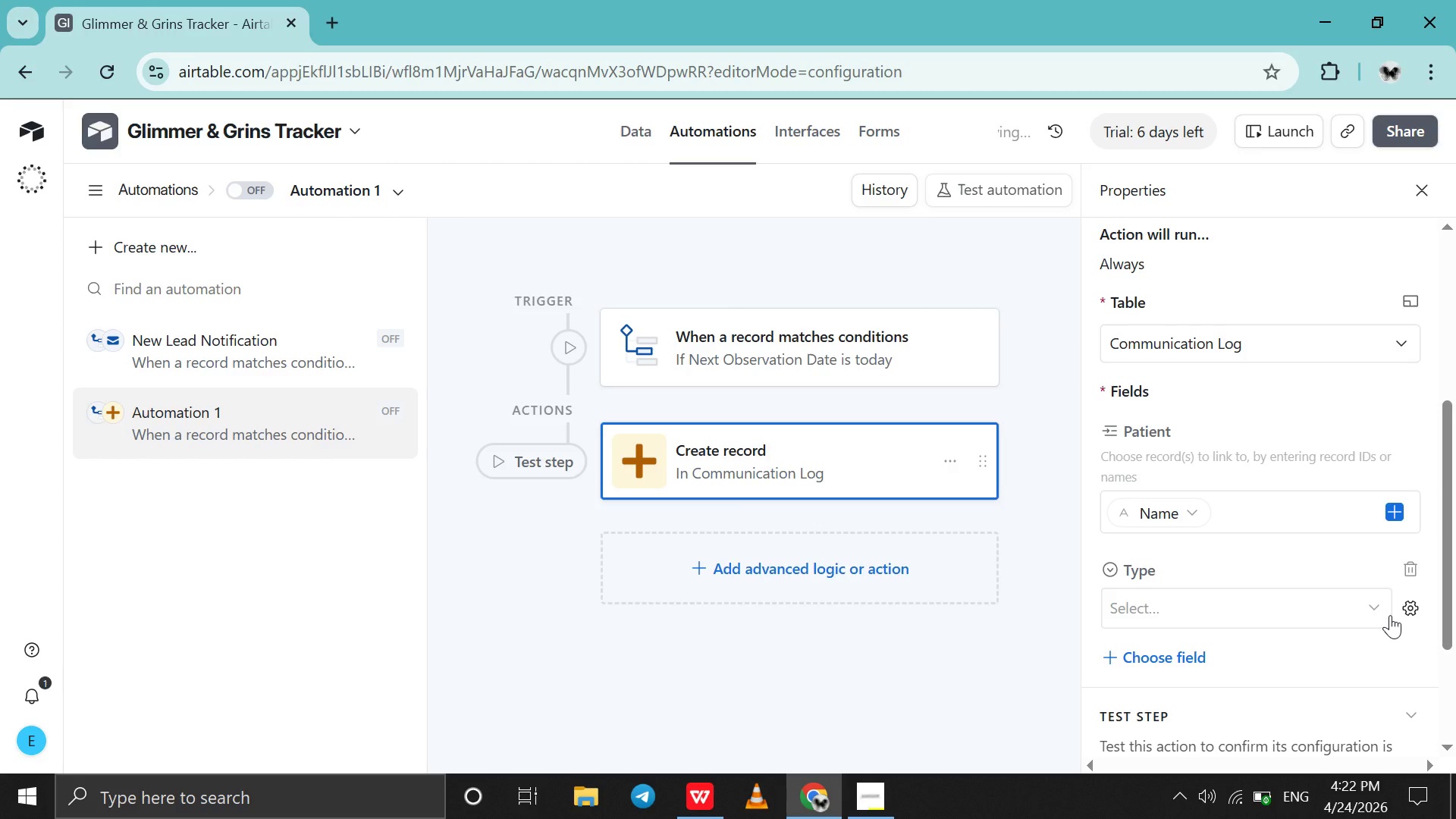 
left_click([1385, 615])
 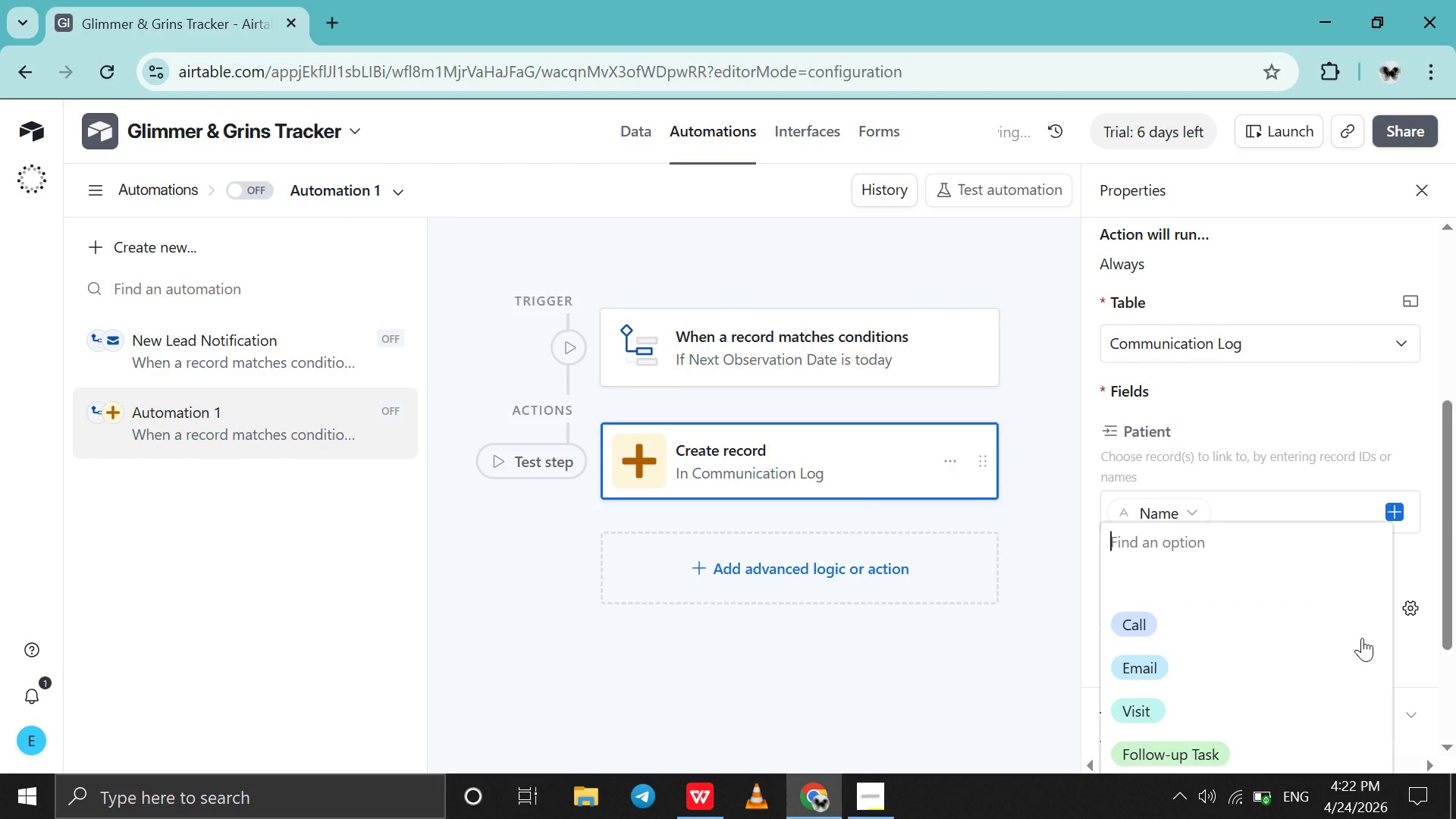 
left_click([1257, 745])
 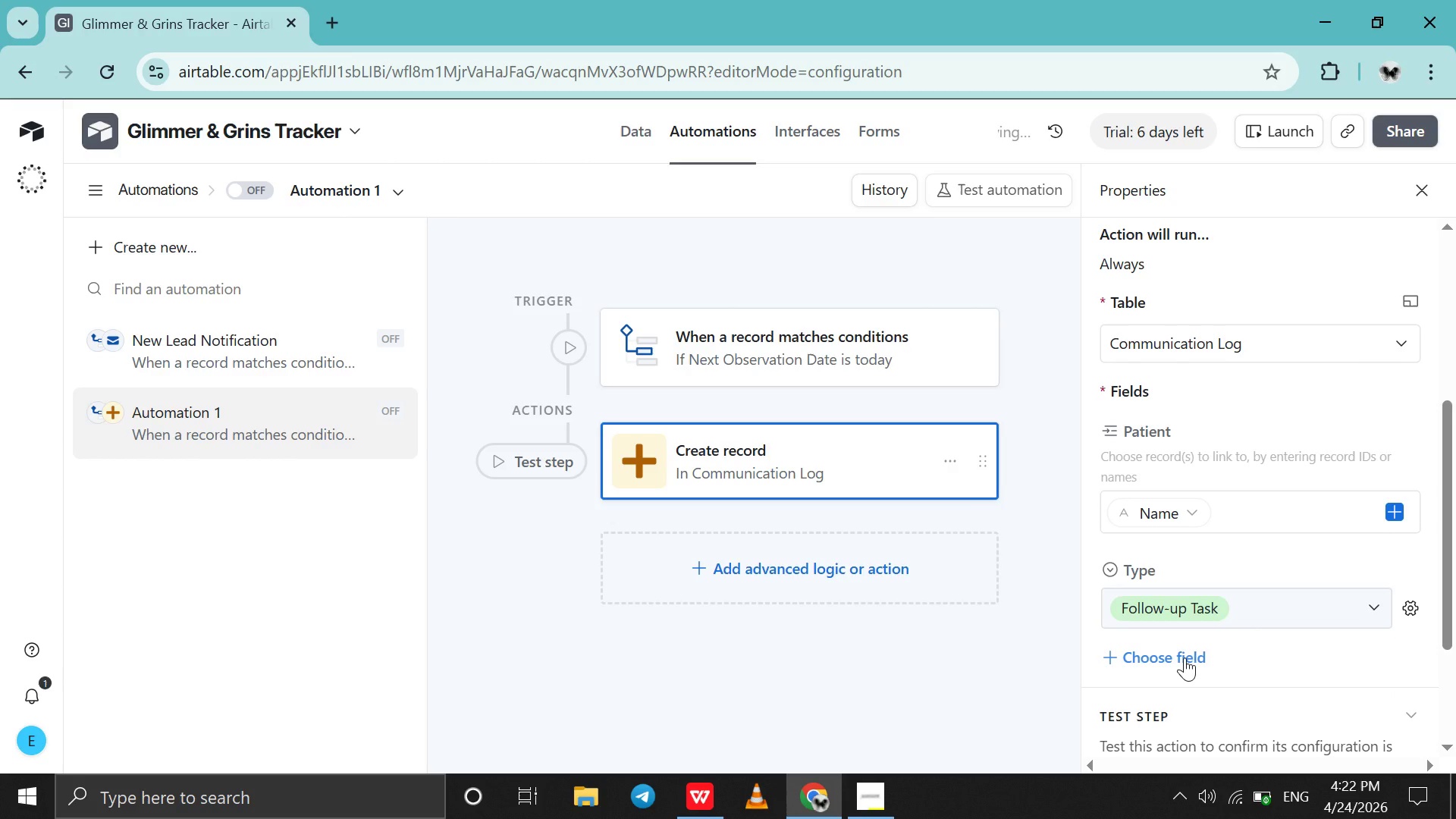 
left_click([1185, 657])
 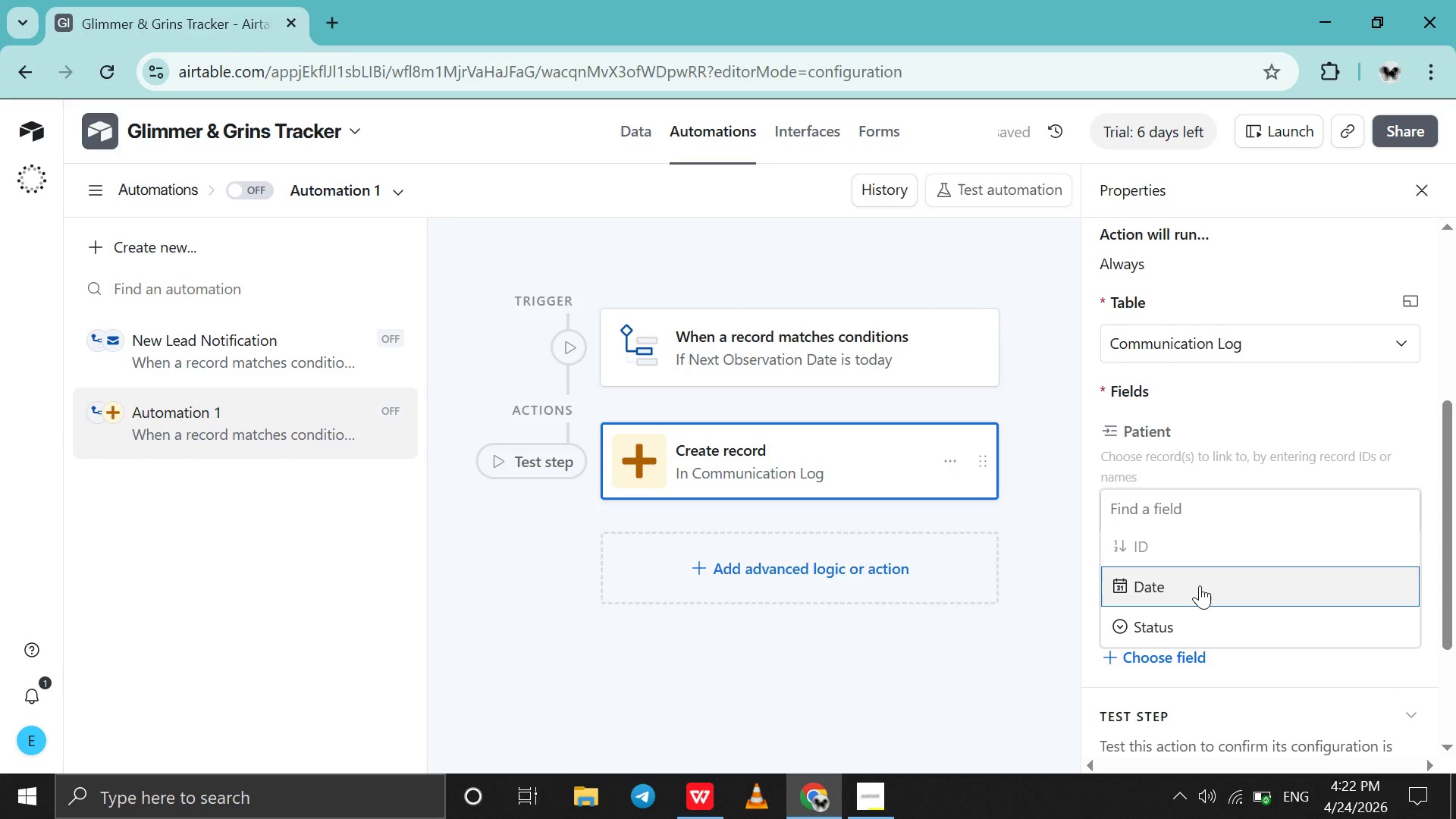 
left_click([1200, 585])
 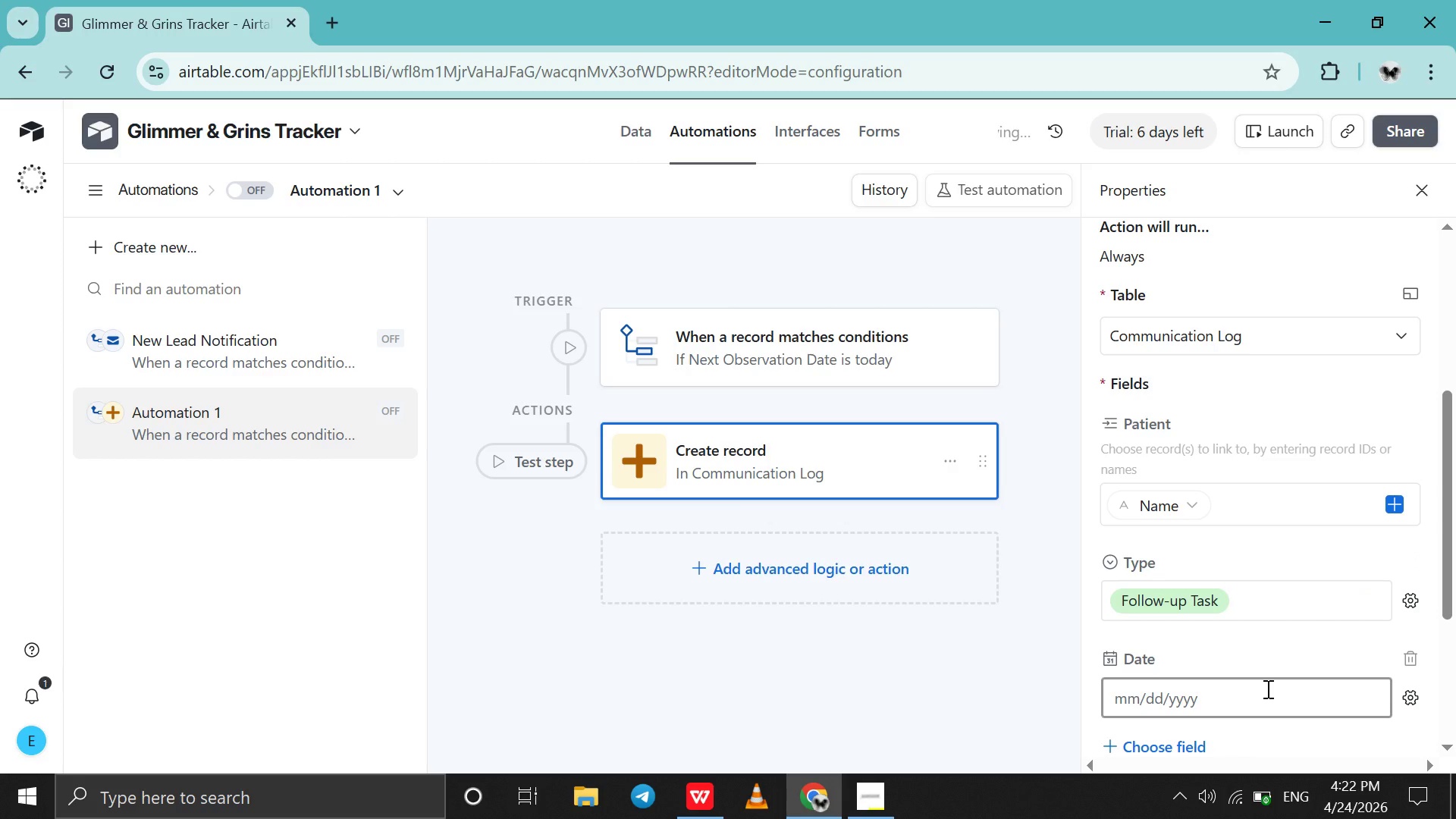 
left_click([1266, 689])
 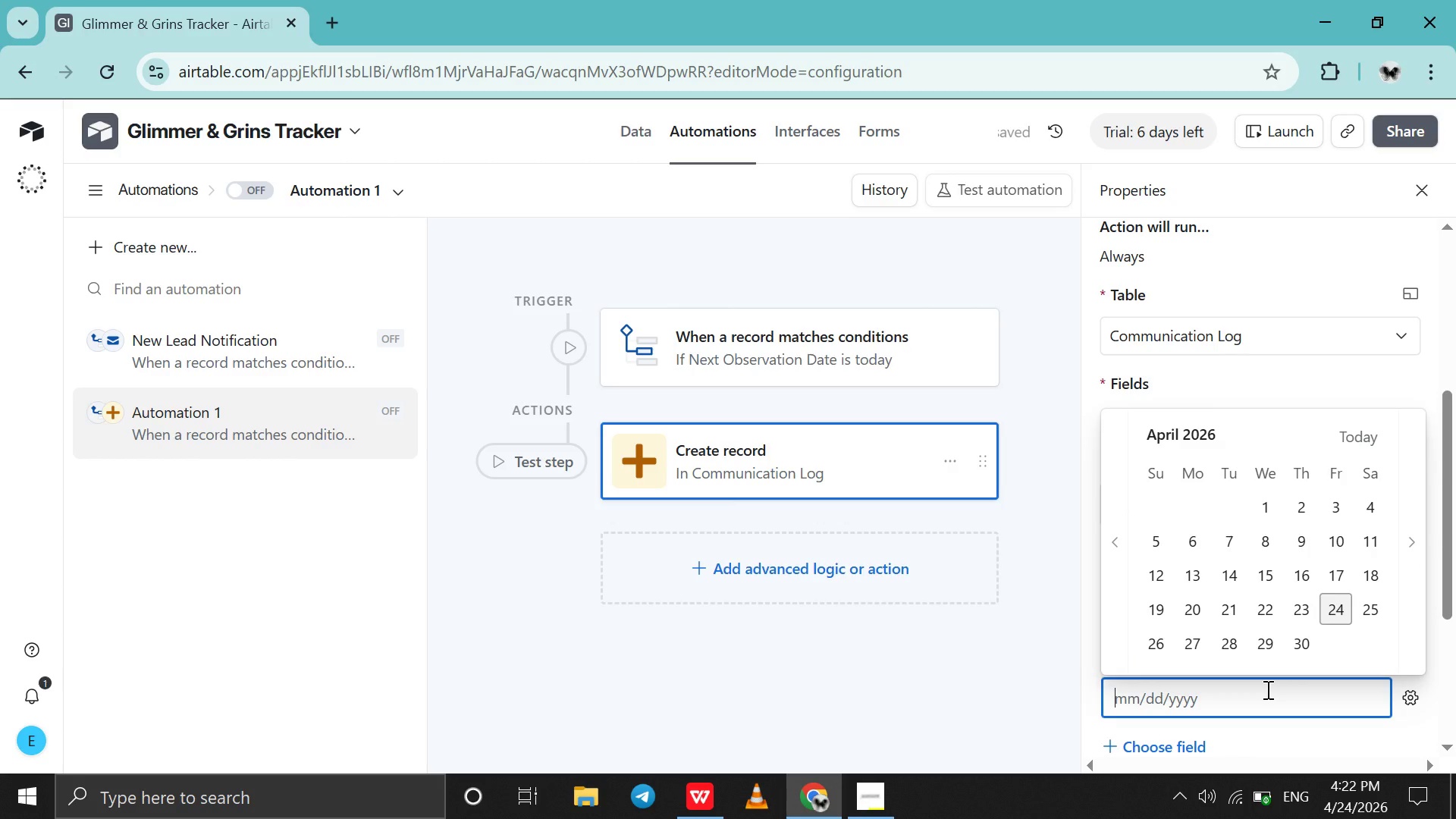 
left_click([1266, 689])
 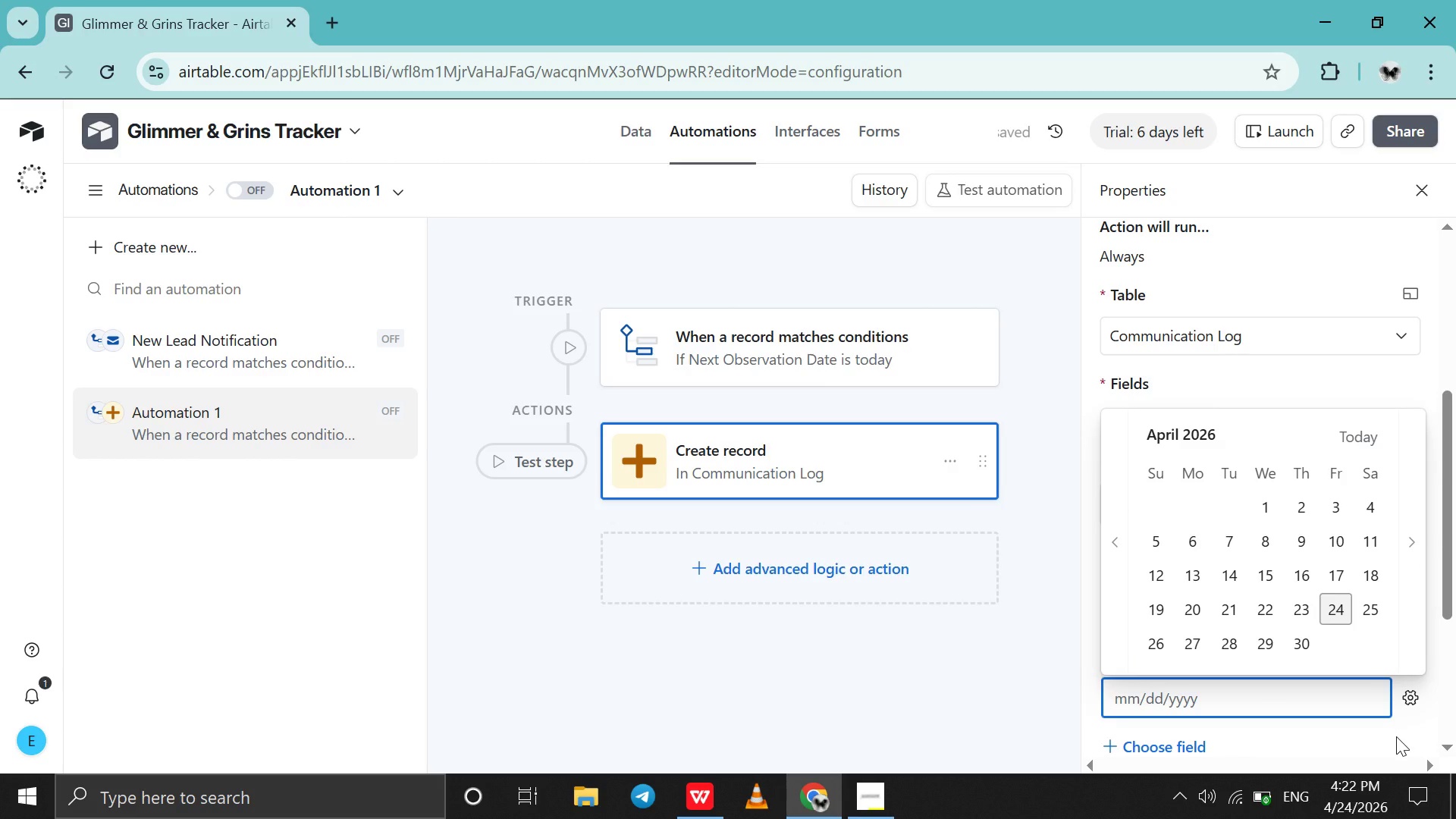 
left_click([1396, 736])
 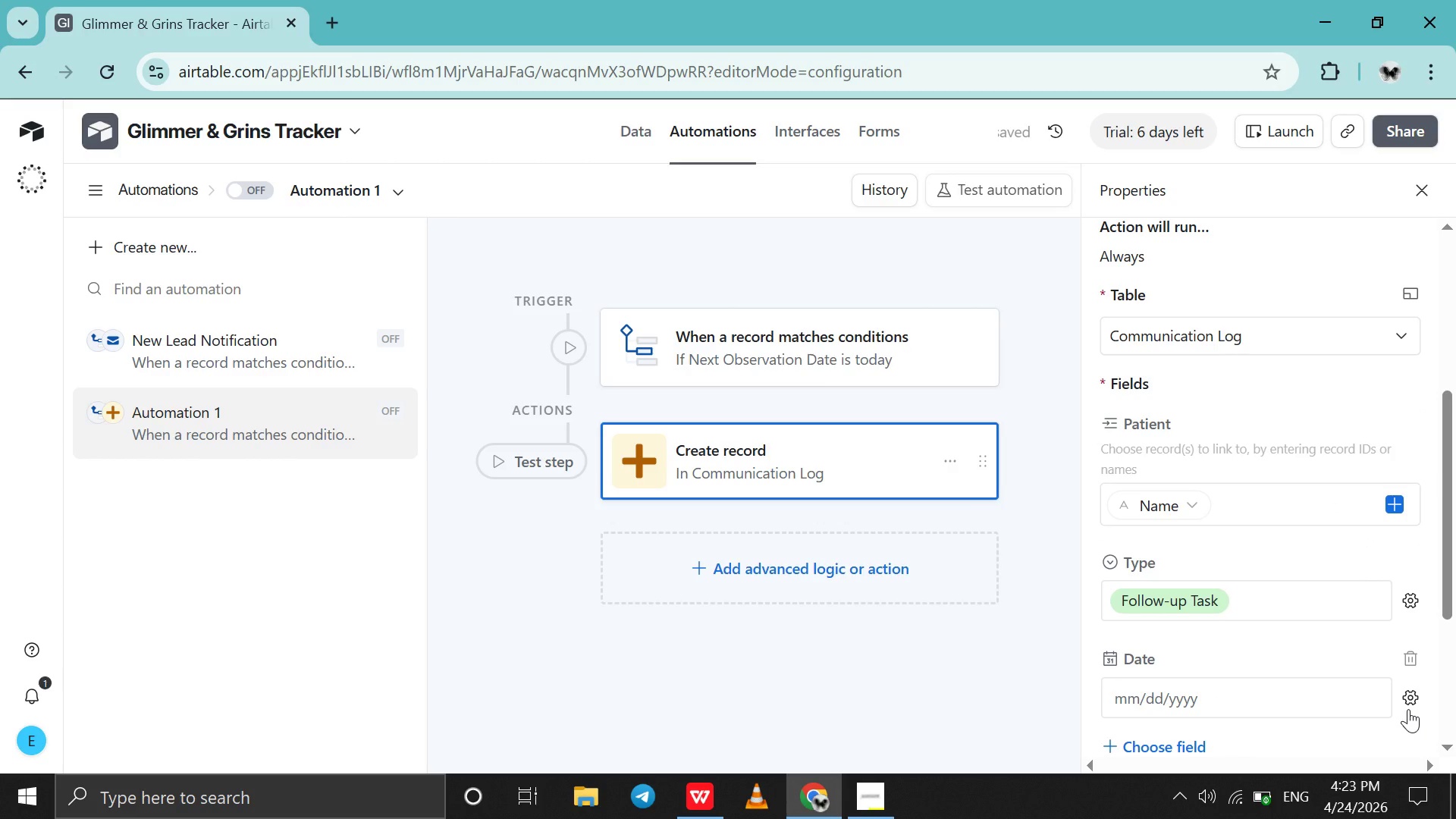 
left_click([1408, 709])
 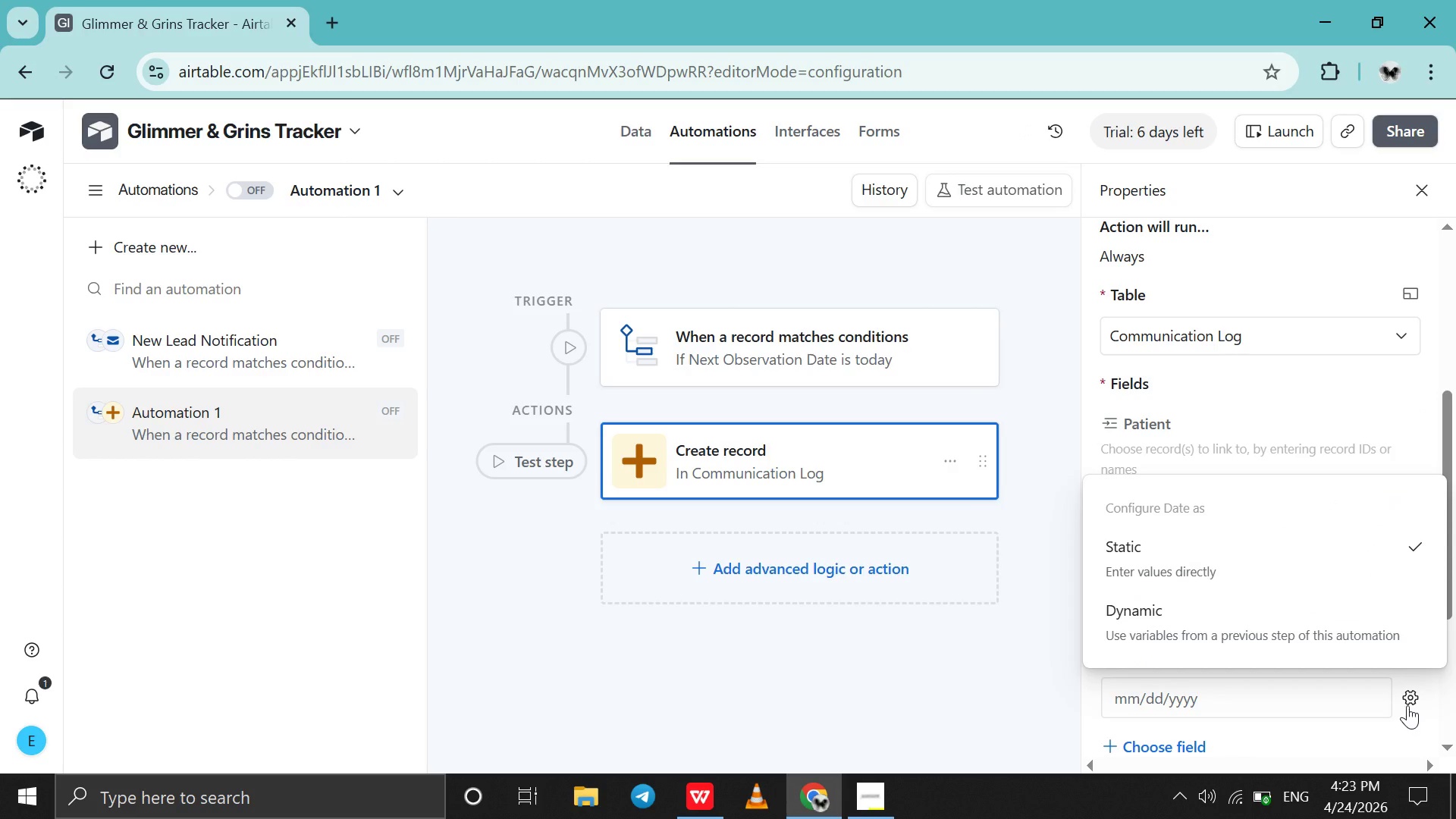 
left_click([1265, 611])
 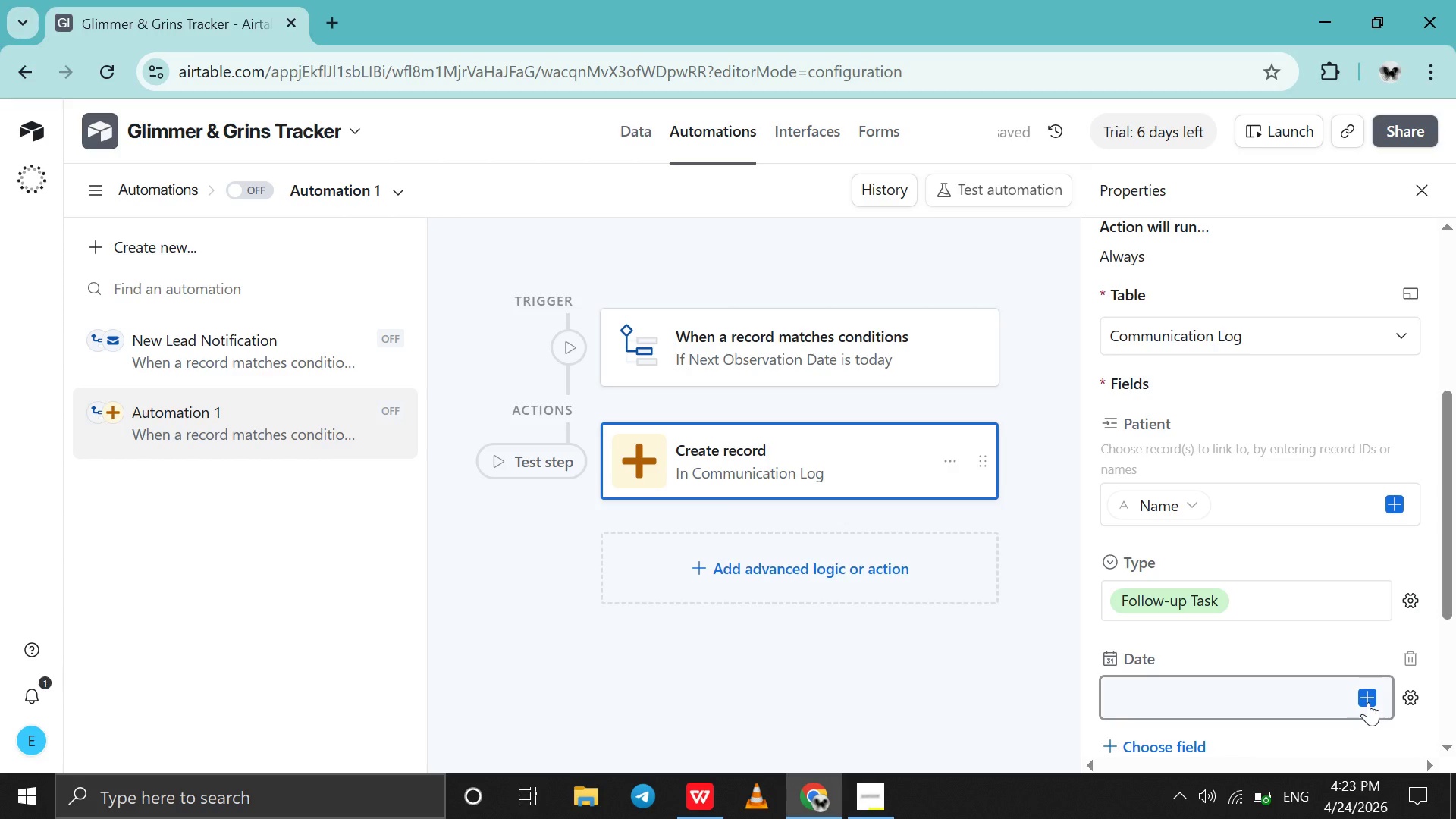 
left_click([1368, 702])
 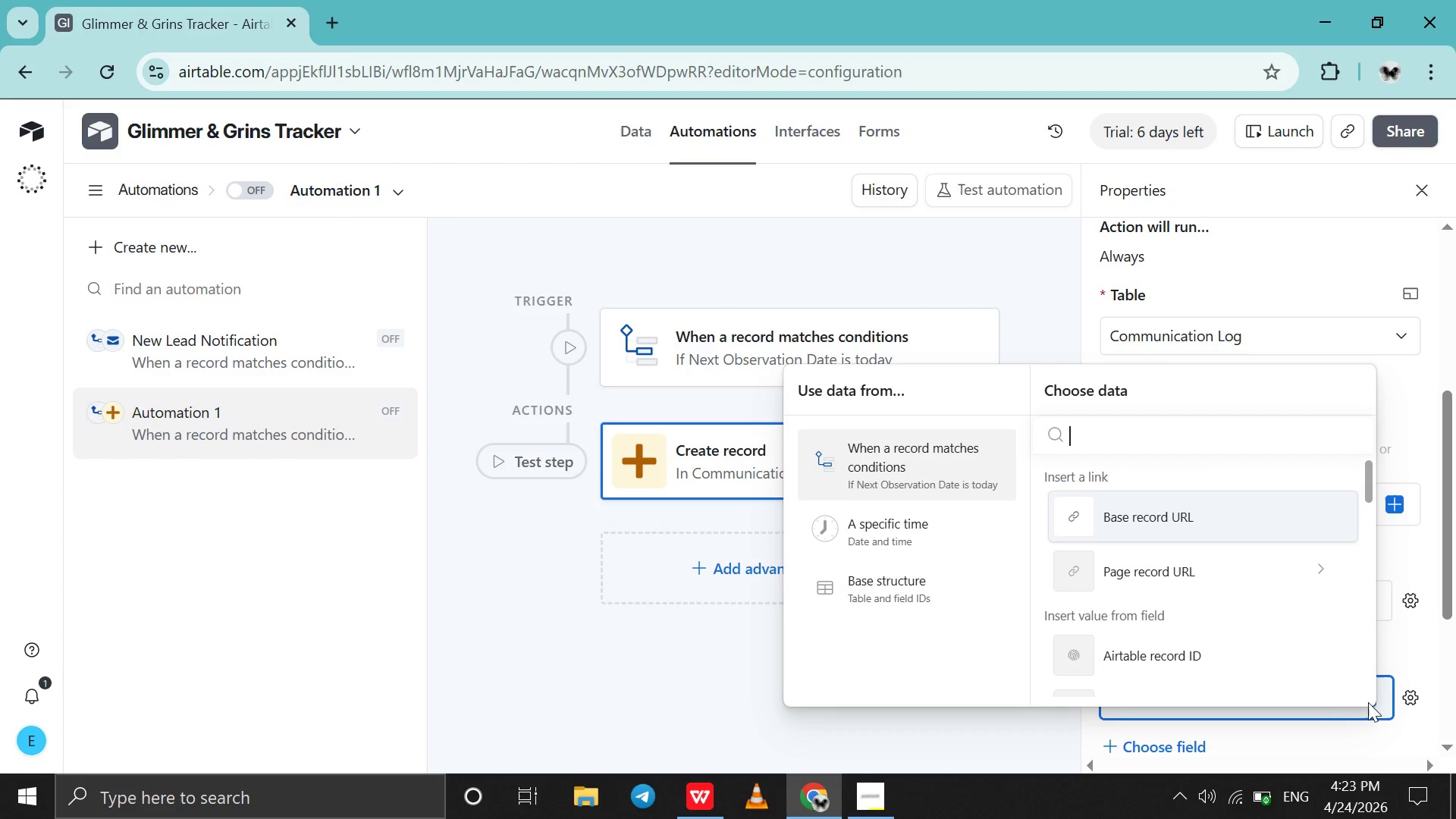 
scroll: coordinate [1263, 671], scroll_direction: down, amount: 2.0
 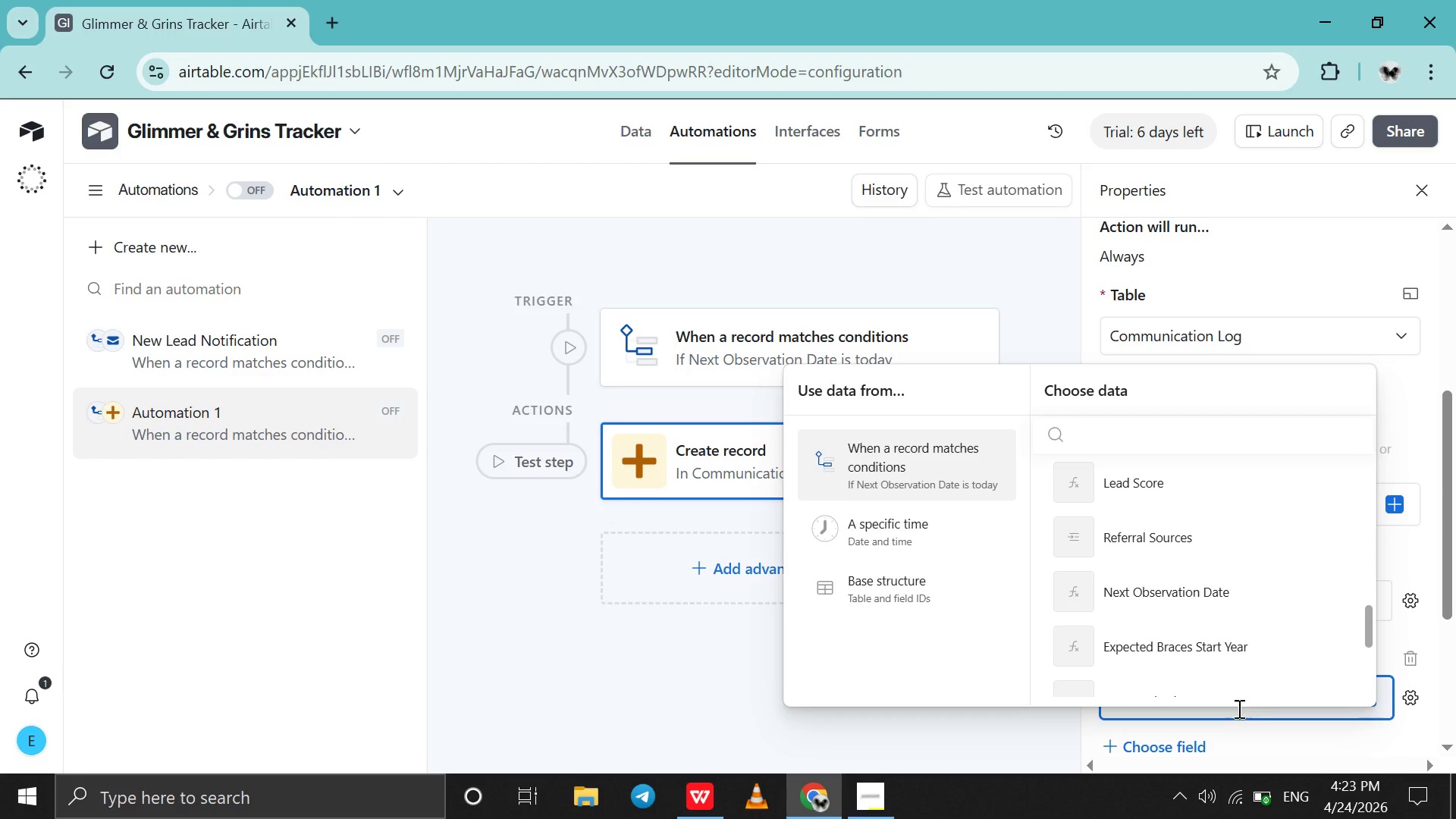 
left_click([1238, 711])
 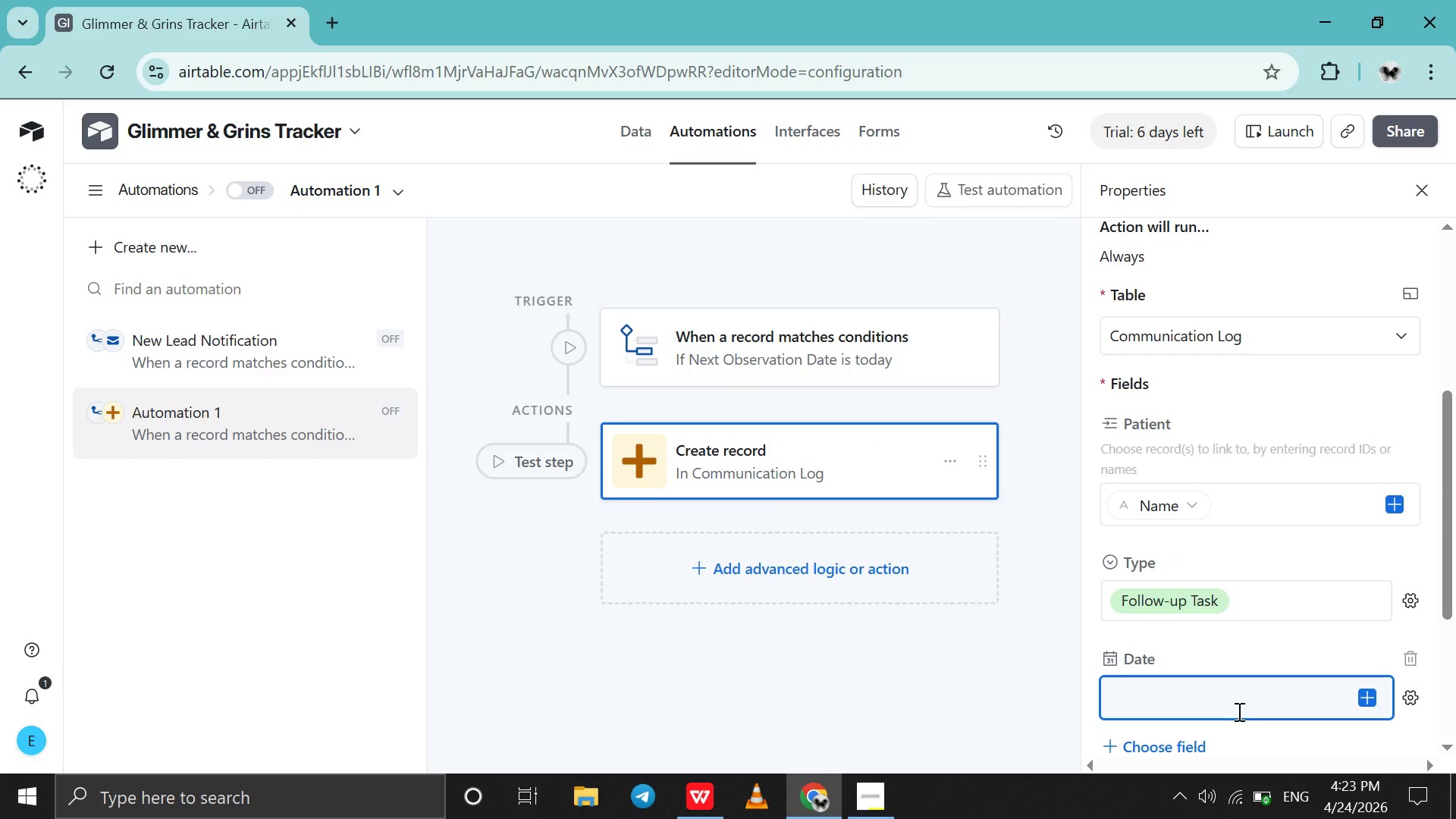 
type(TODAY() )
 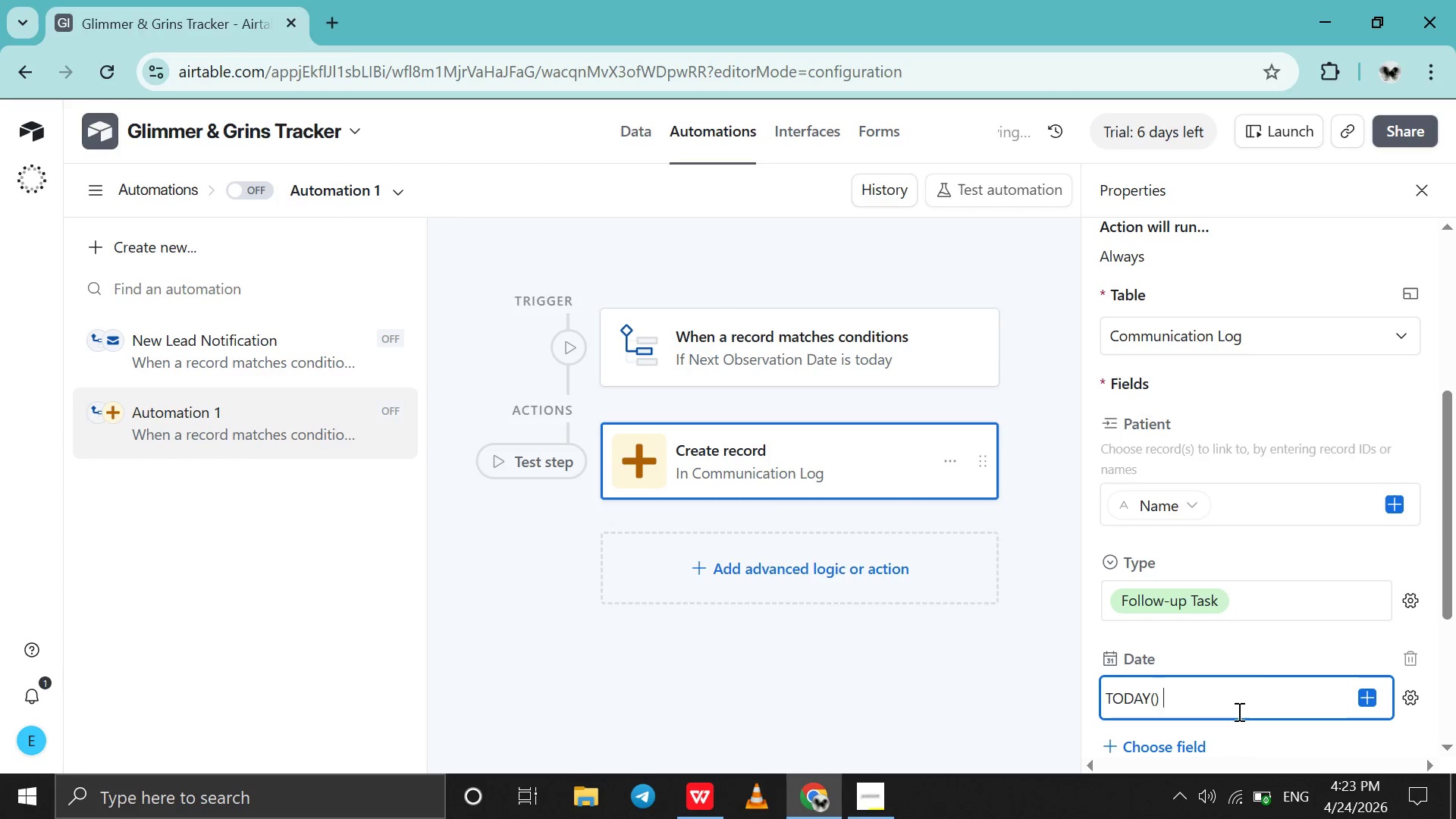 
double_click([1275, 651])
 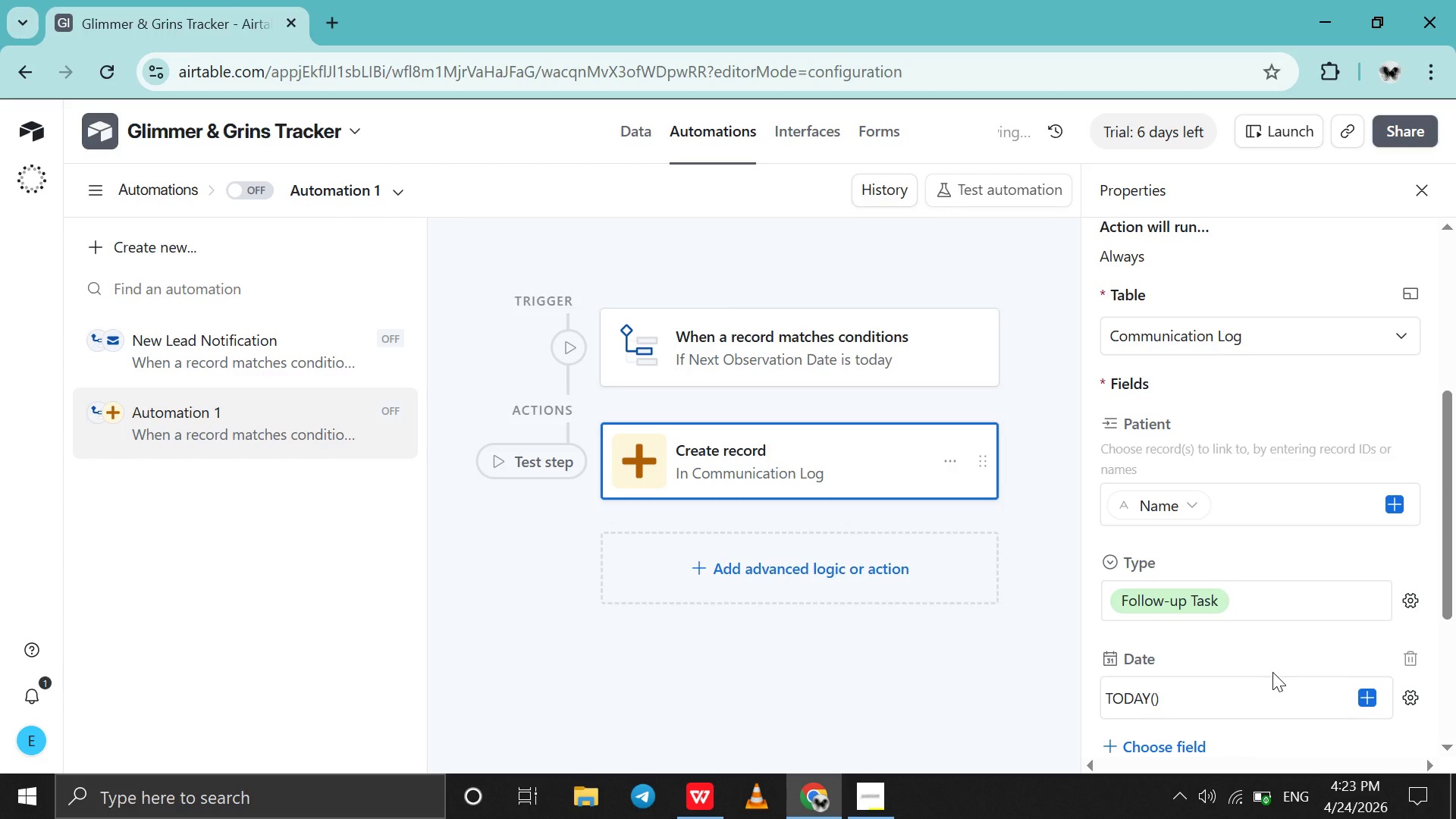 
scroll: coordinate [1272, 672], scroll_direction: down, amount: 4.0
 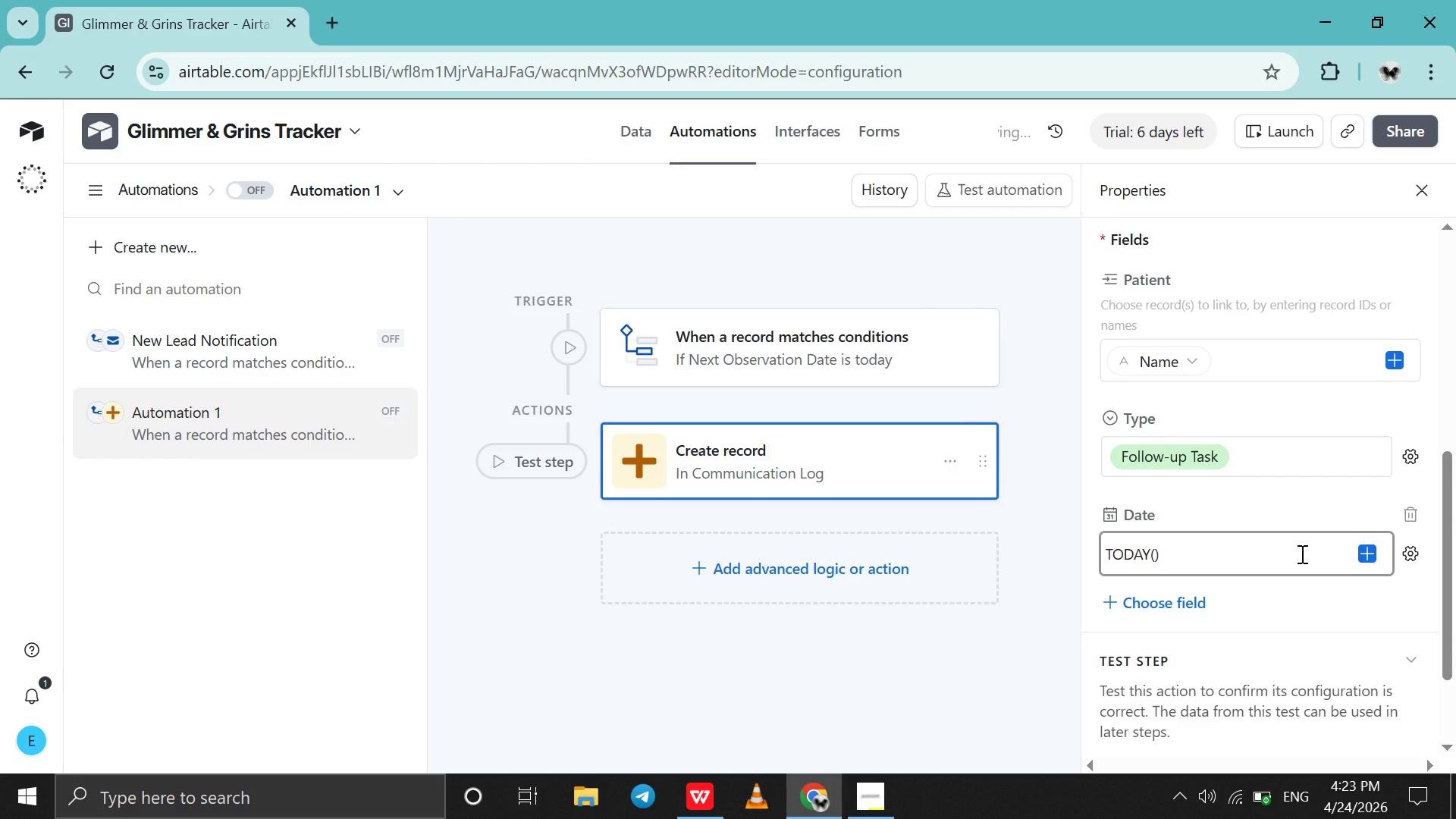 
double_click([1301, 554])
 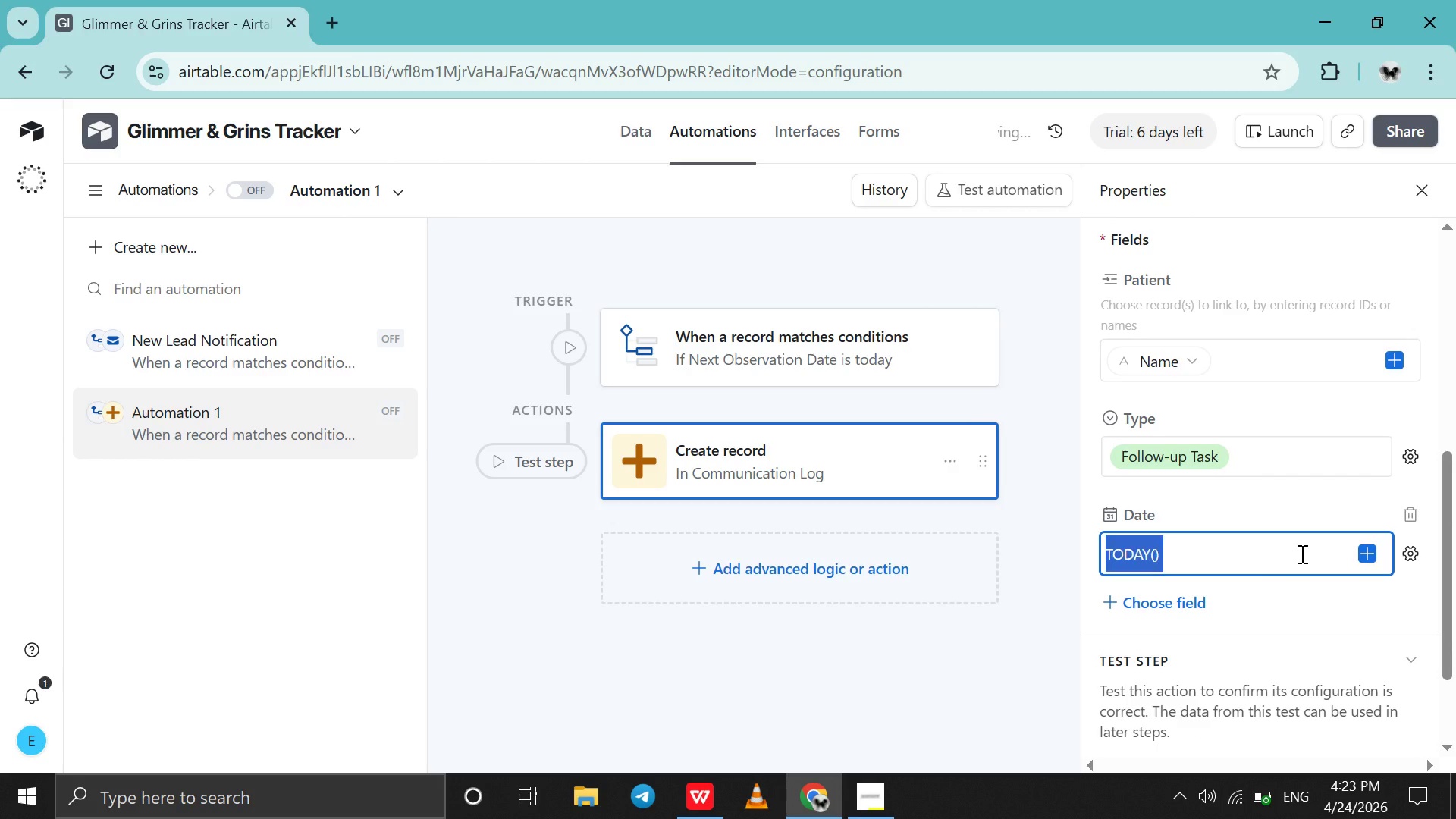 
triple_click([1301, 554])
 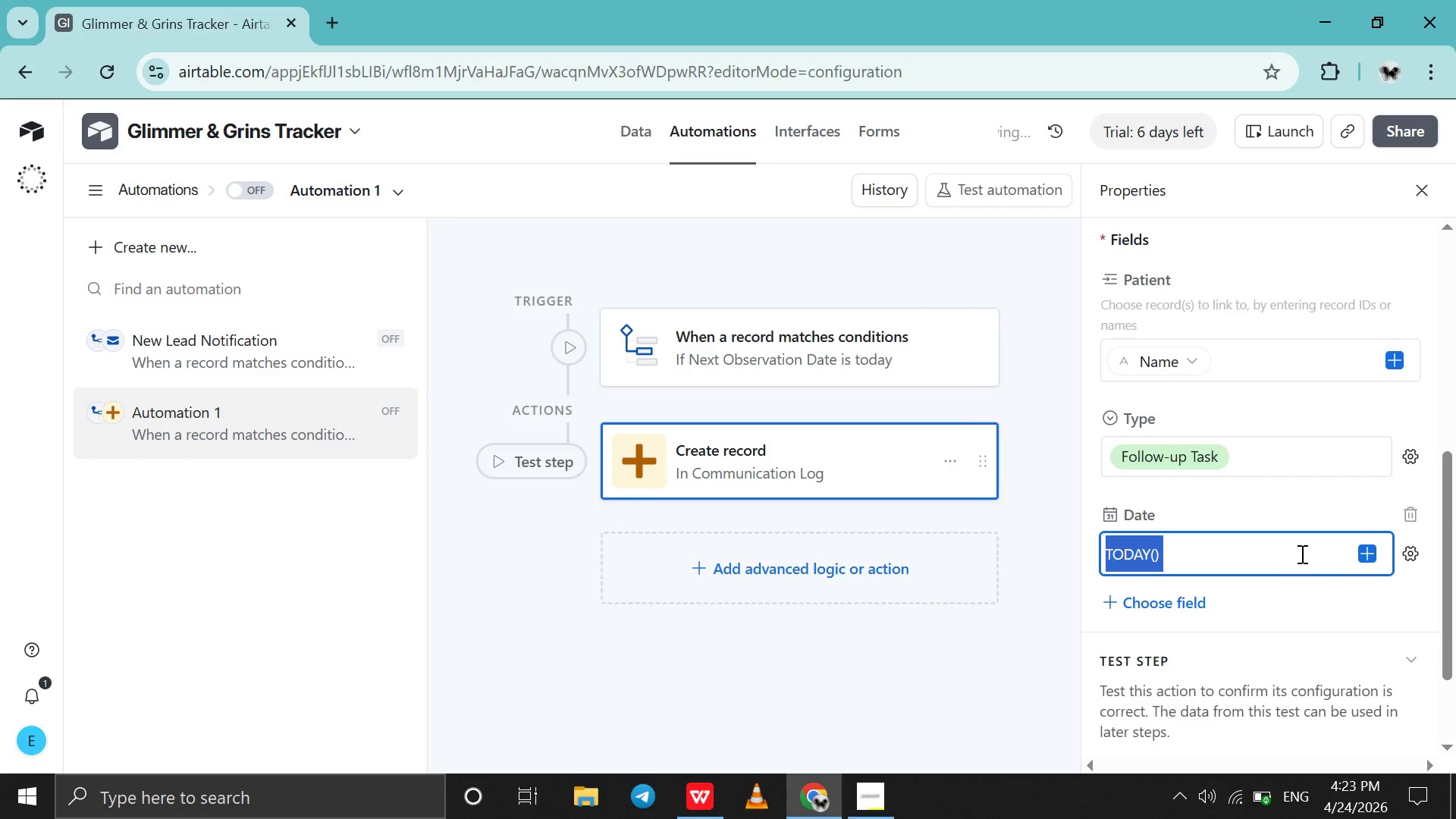 
key(Backspace)
 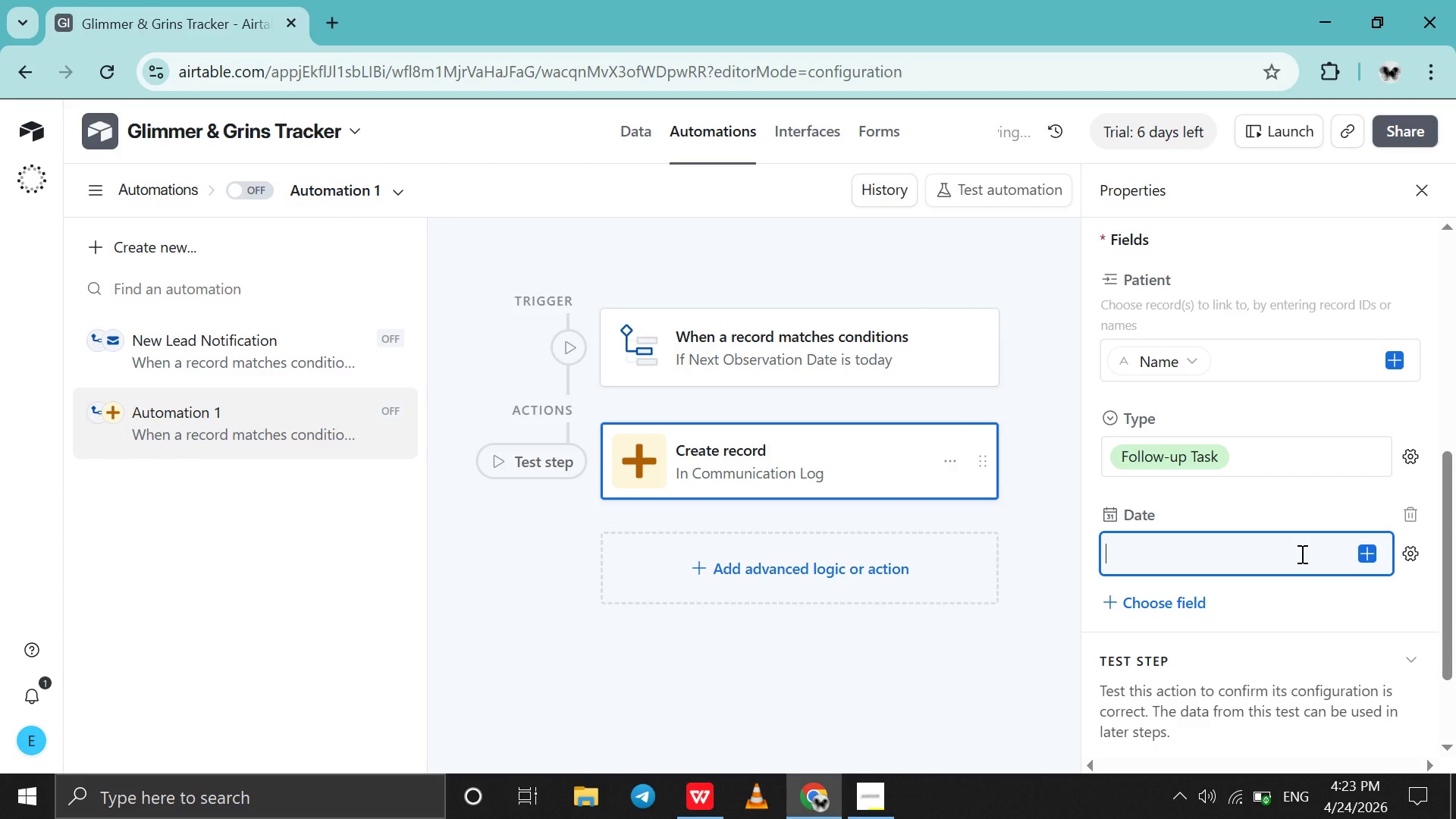 
key(A)
 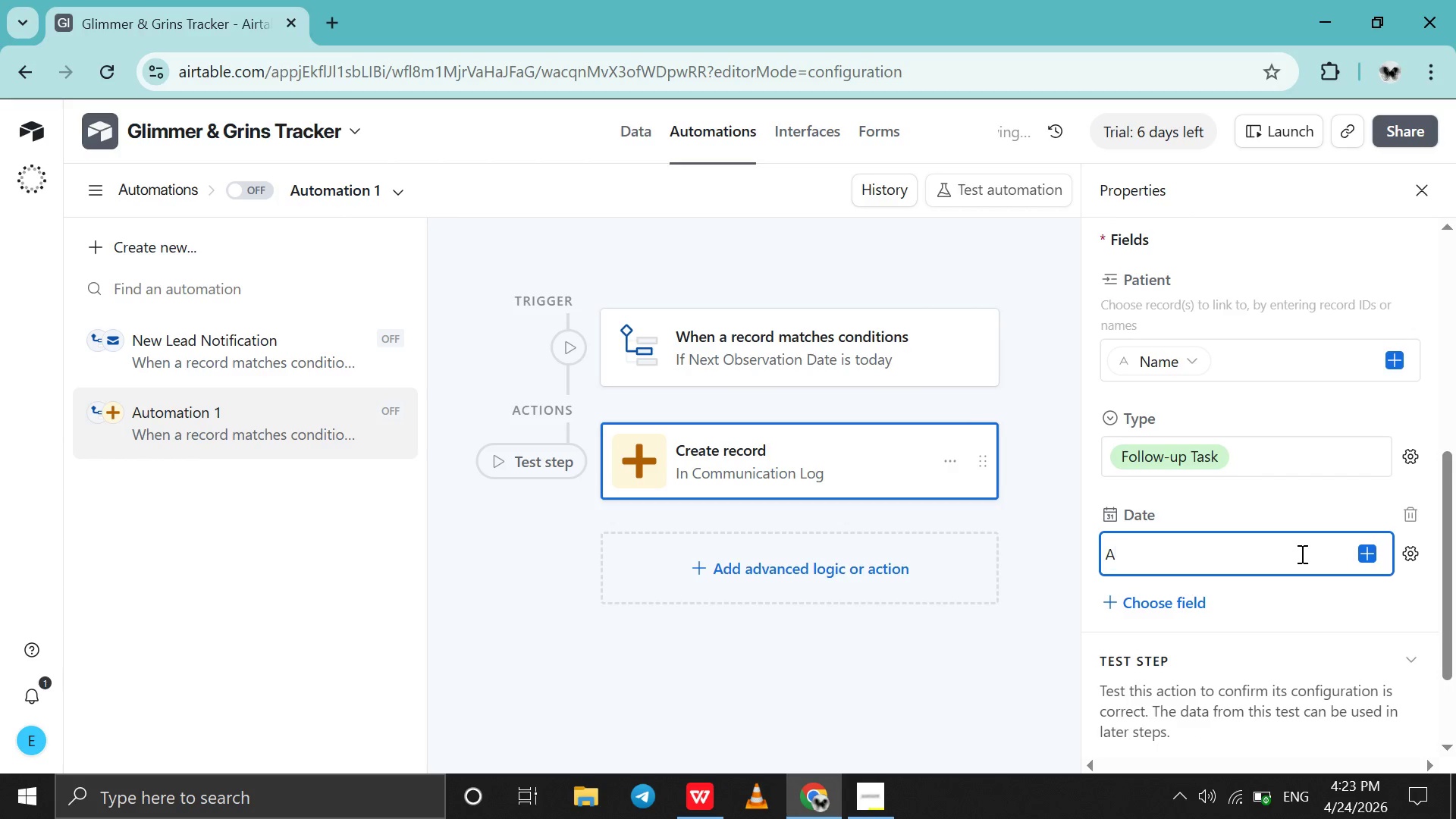 
key(CapsLock)
 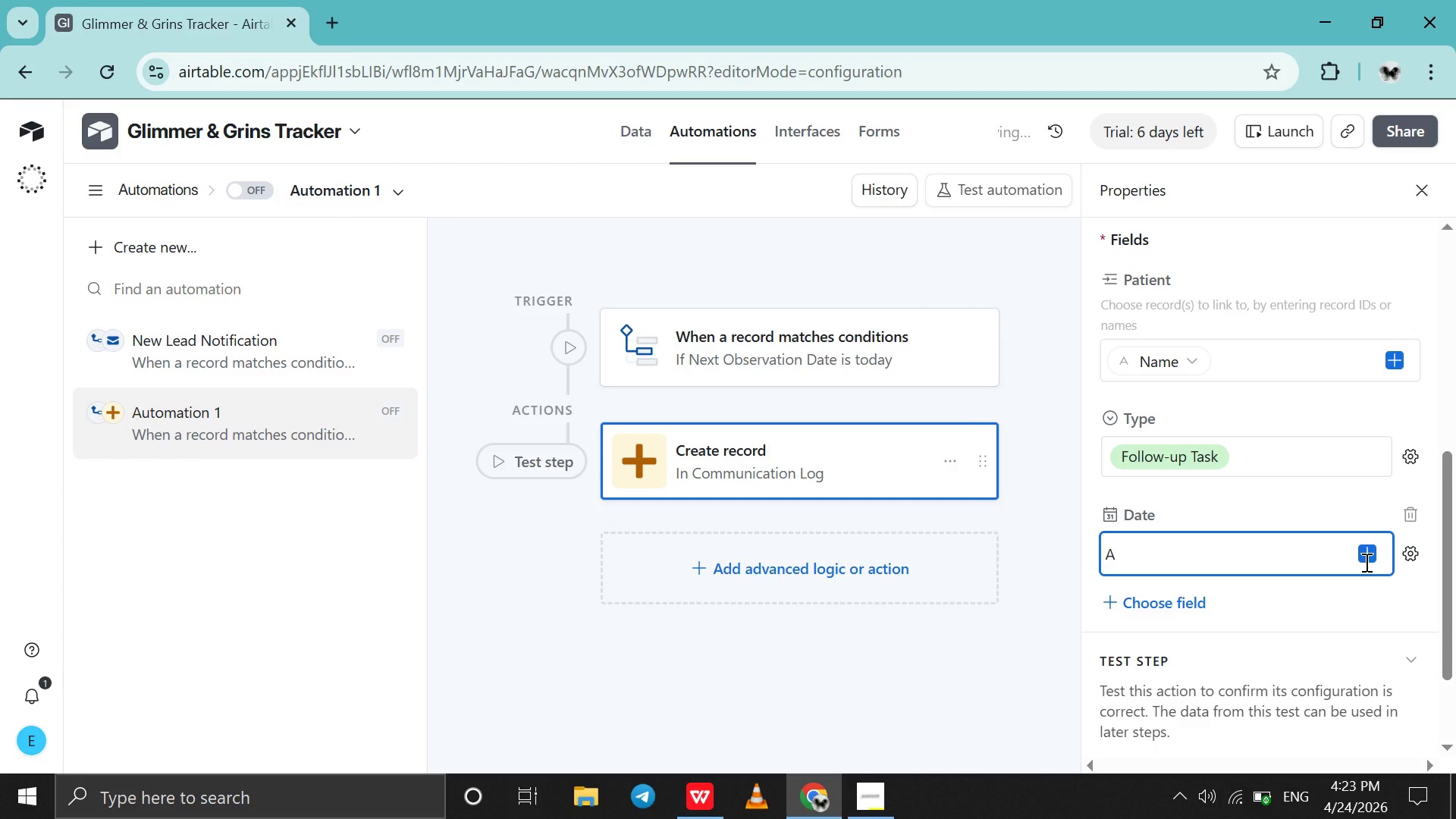 
key(Backspace)
 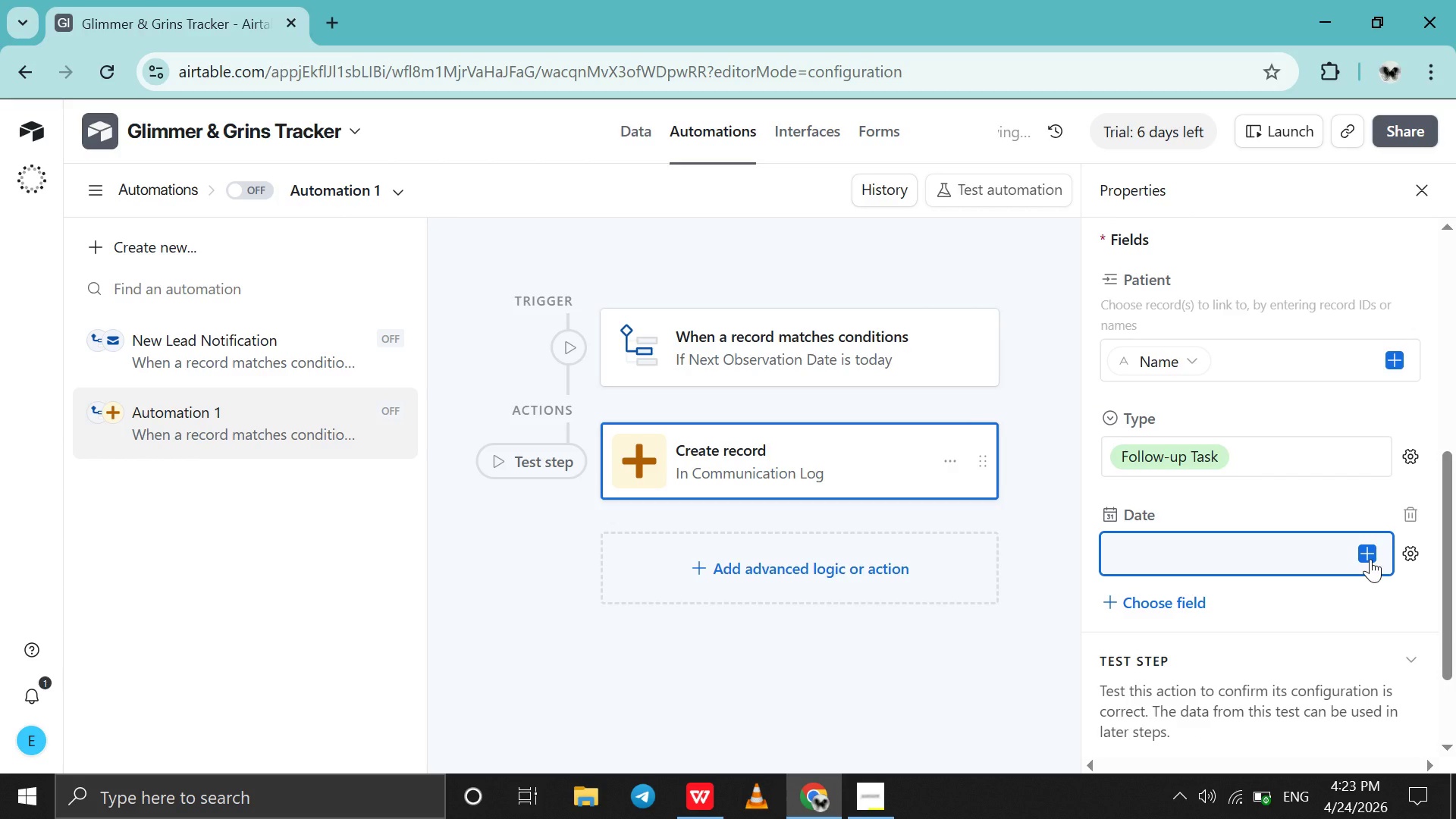 
left_click([1373, 552])
 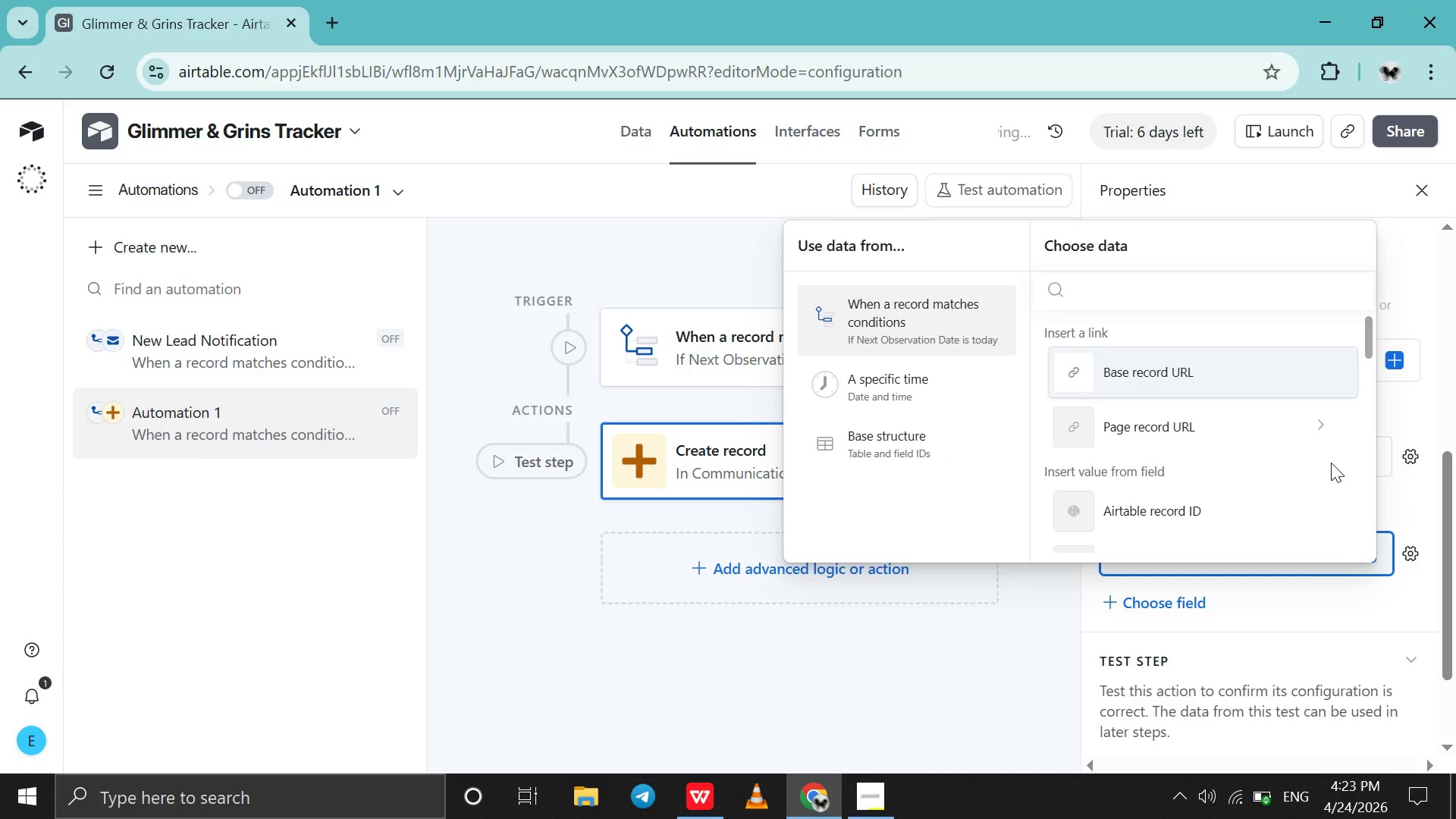 
scroll: coordinate [1331, 463], scroll_direction: down, amount: 2.0